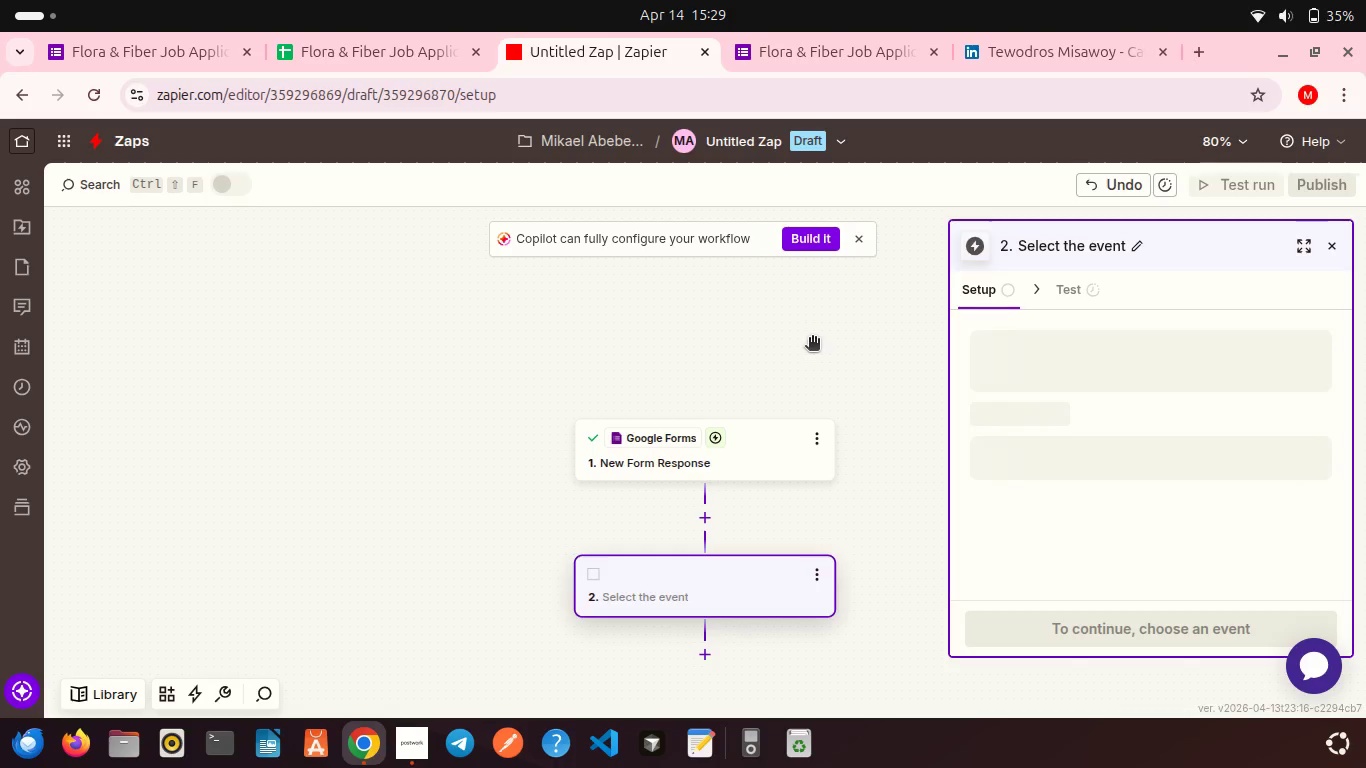 
left_click_drag(start_coordinate=[1050, 473], to_coordinate=[1029, 461])
 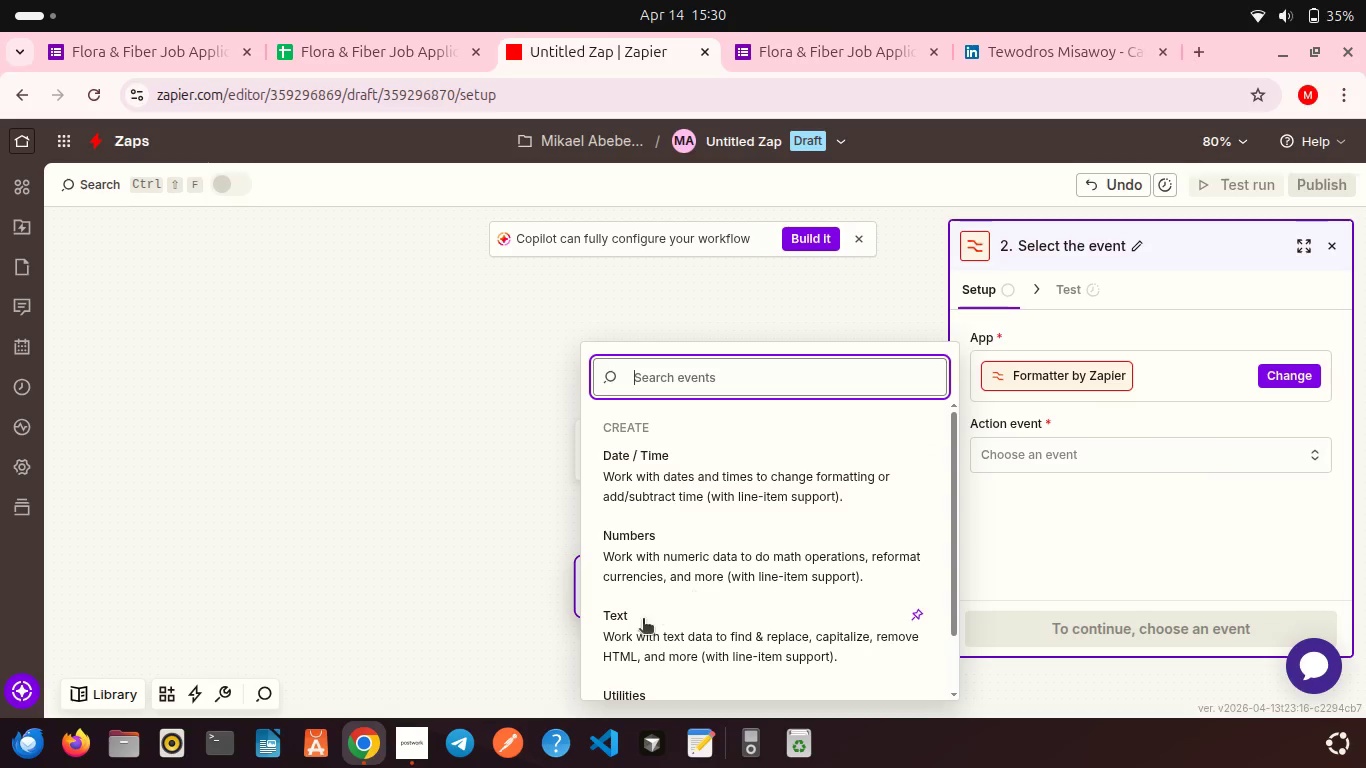 
left_click([632, 630])
 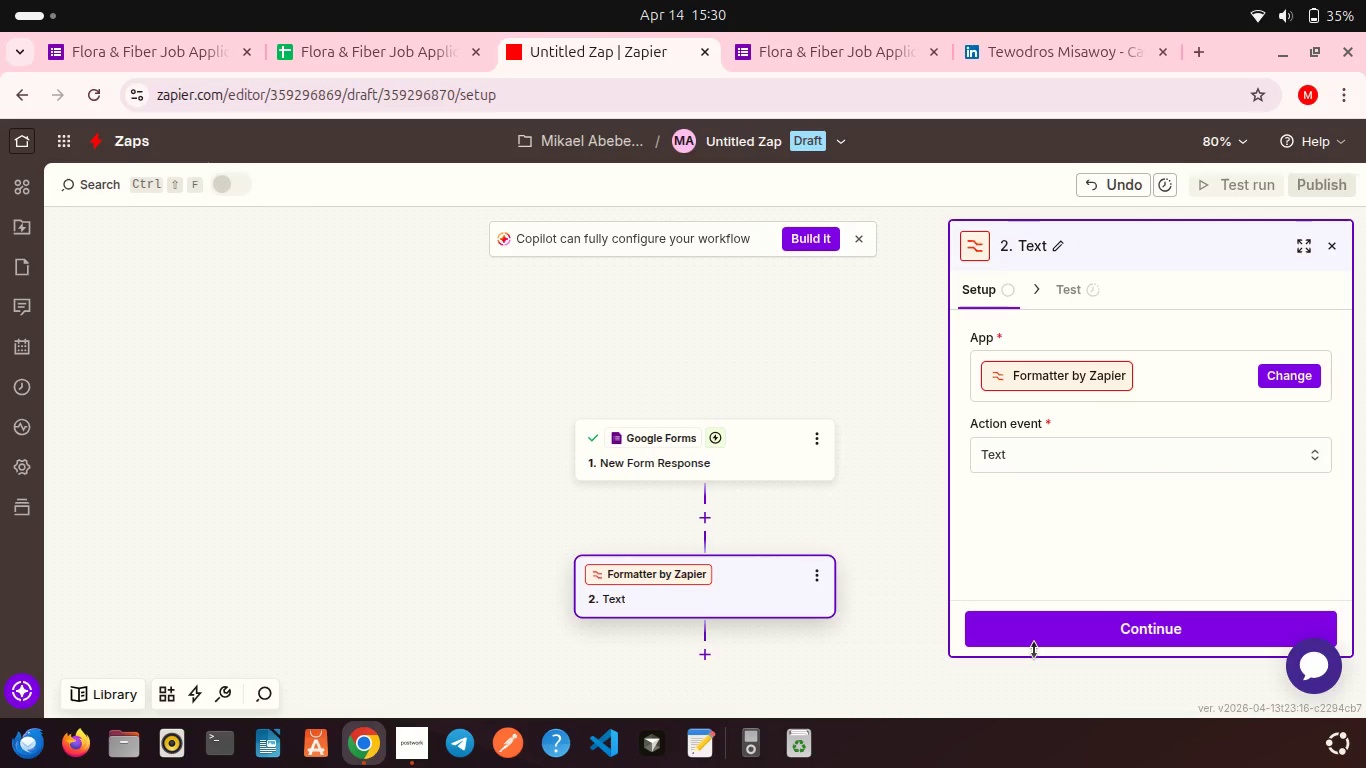 
left_click_drag(start_coordinate=[1034, 651], to_coordinate=[1012, 637])
 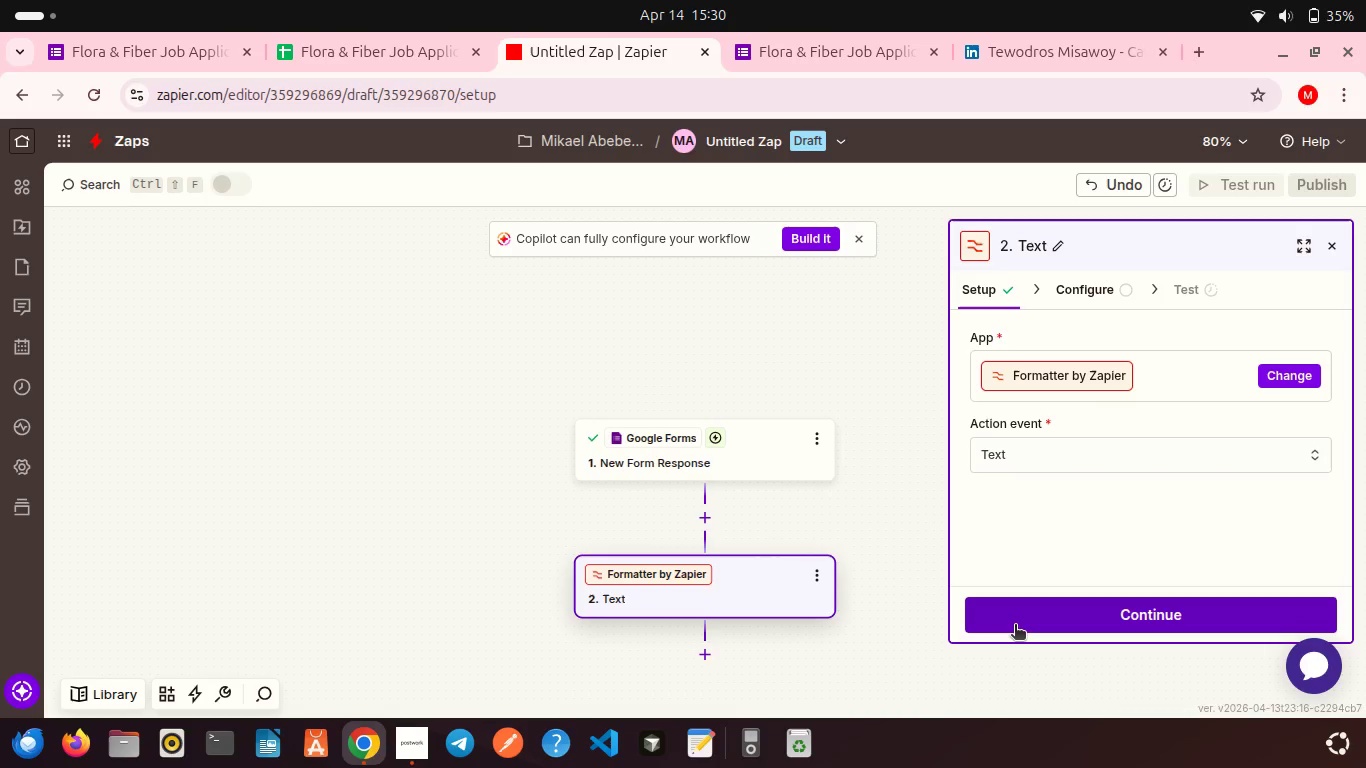 
left_click([1015, 626])
 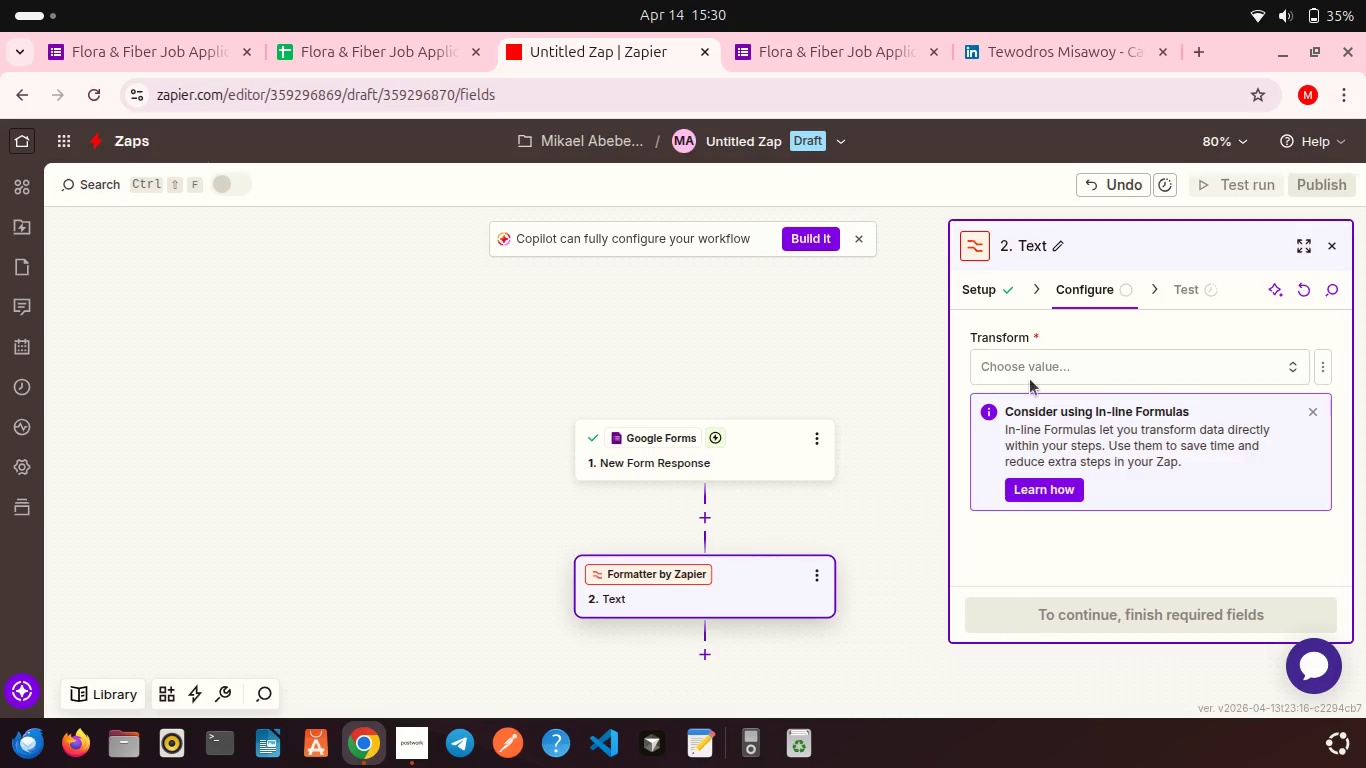 
left_click([1030, 379])
 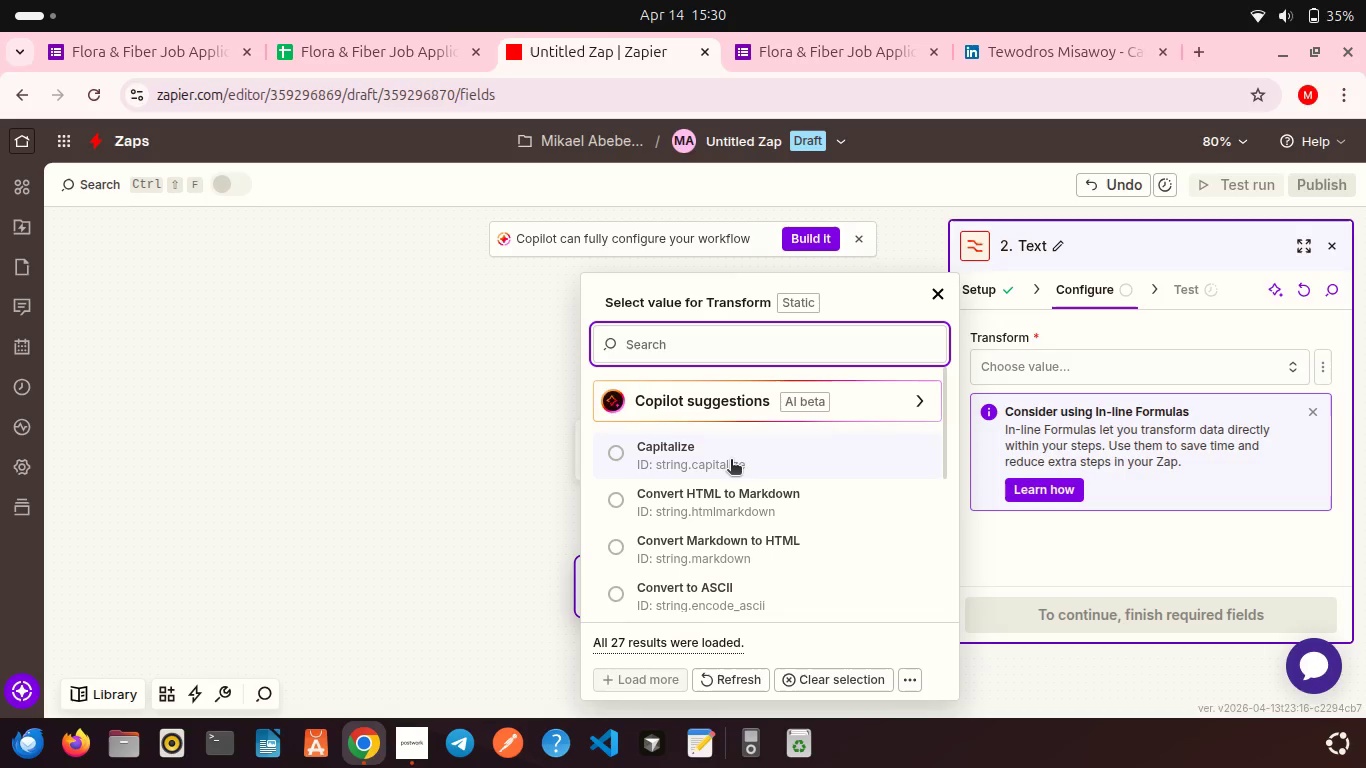 
left_click([731, 461])
 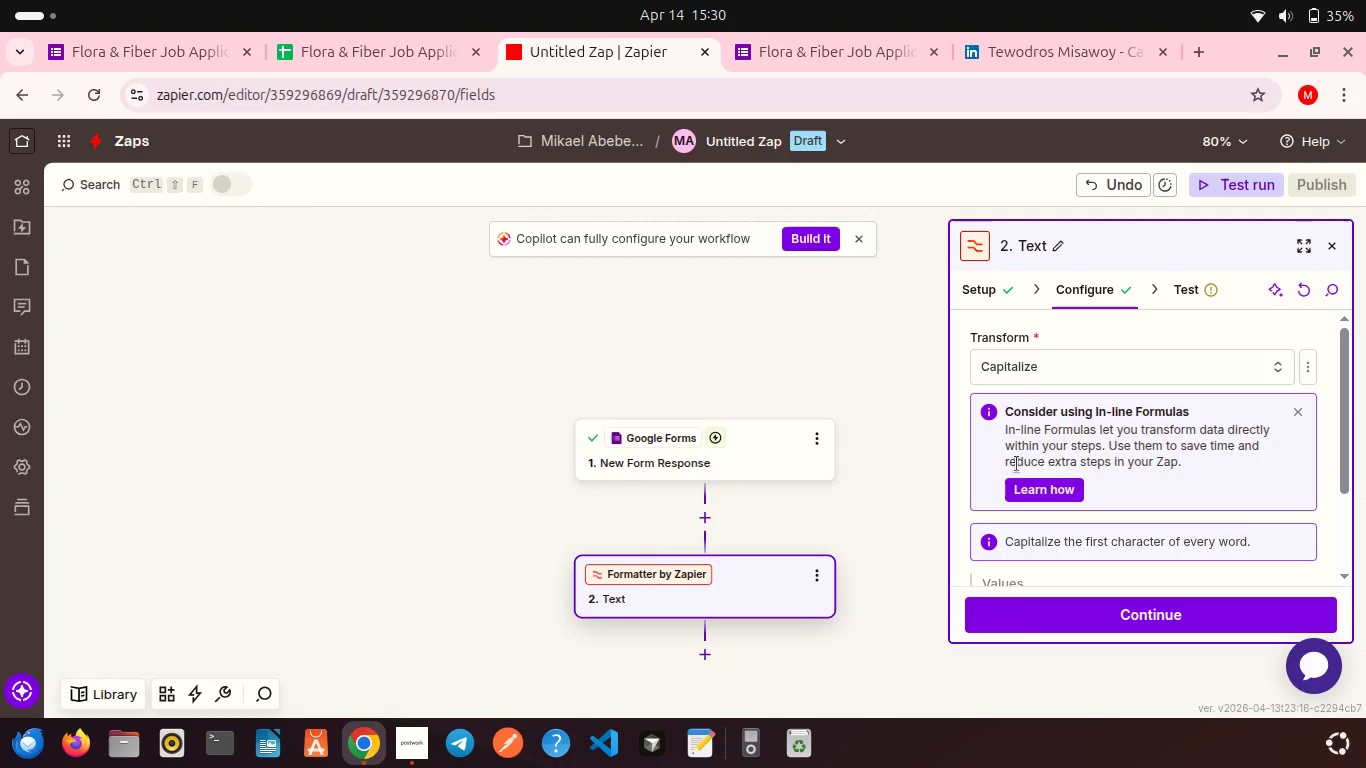 
scroll: coordinate [1017, 464], scroll_direction: down, amount: 7.0
 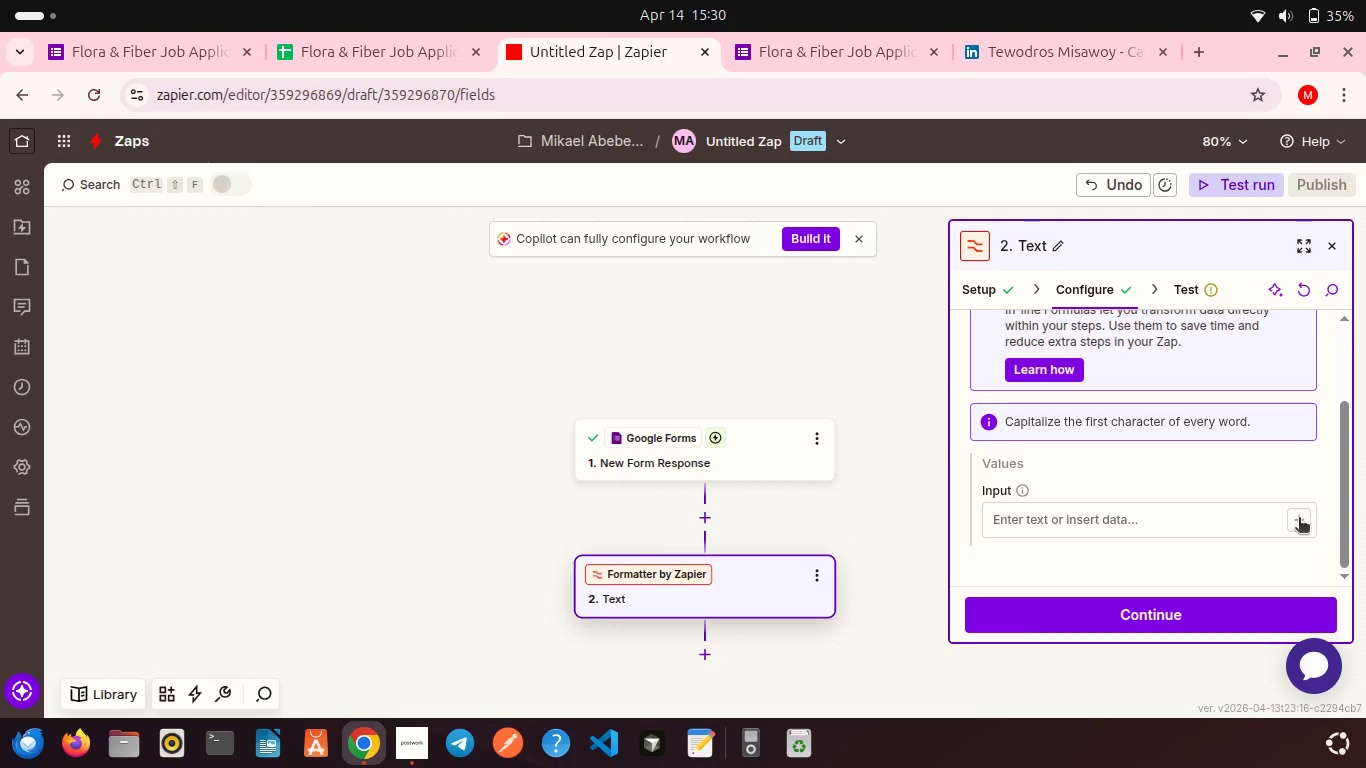 
left_click([1295, 521])
 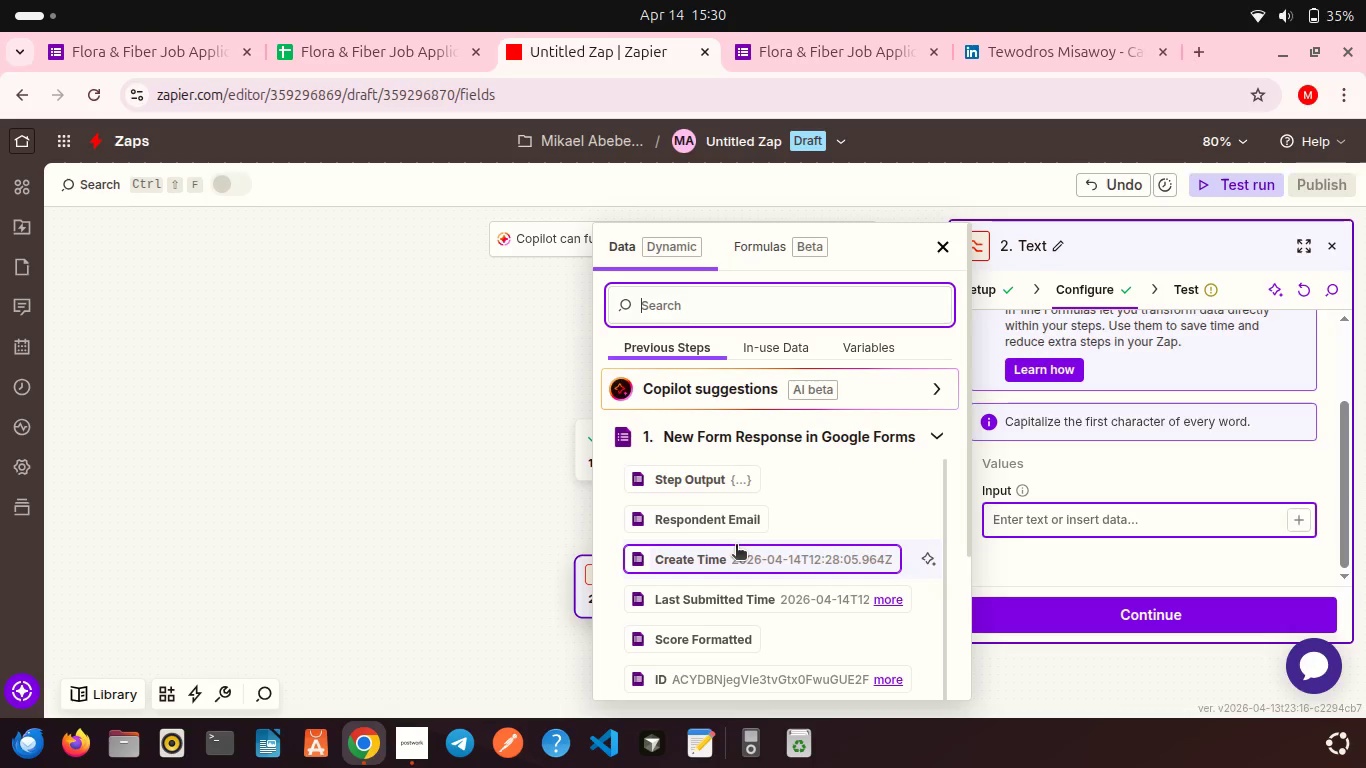 
scroll: coordinate [736, 546], scroll_direction: down, amount: 5.0
 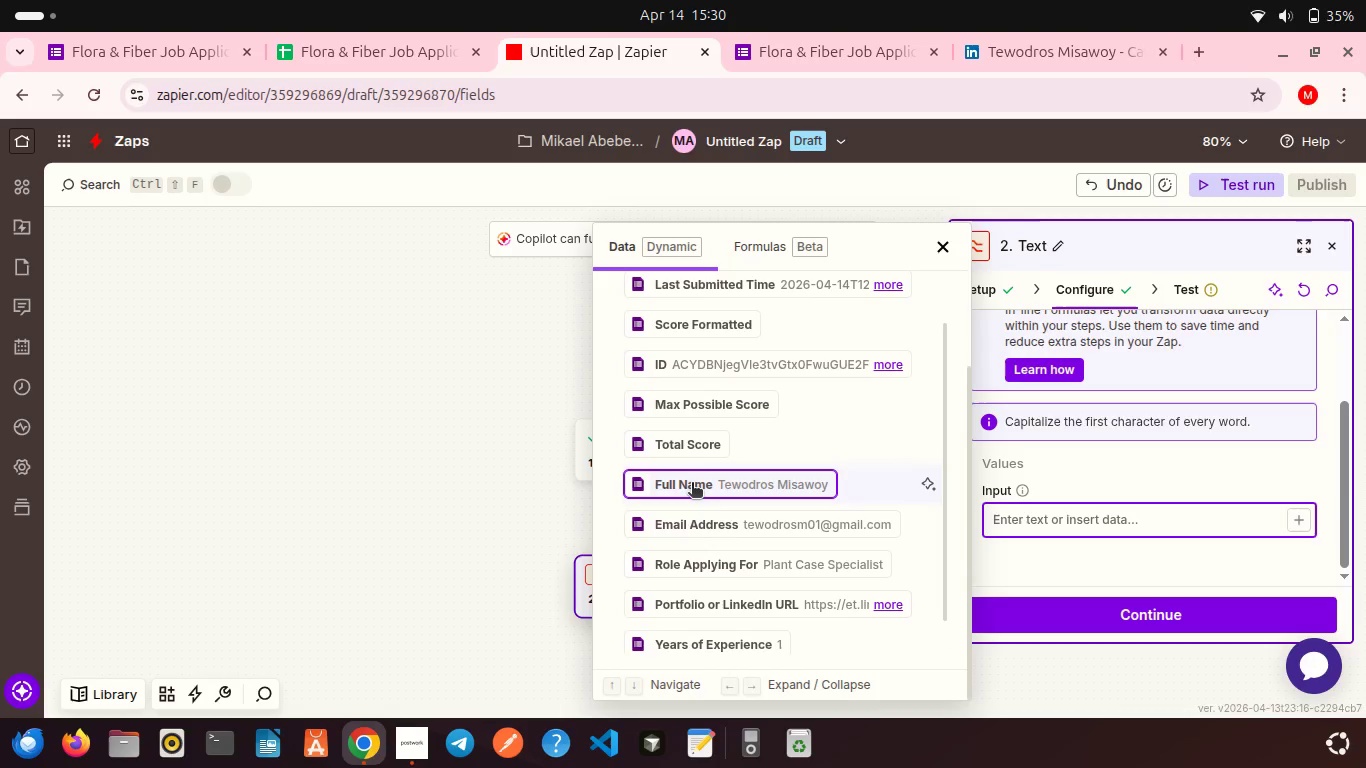 
left_click([692, 484])
 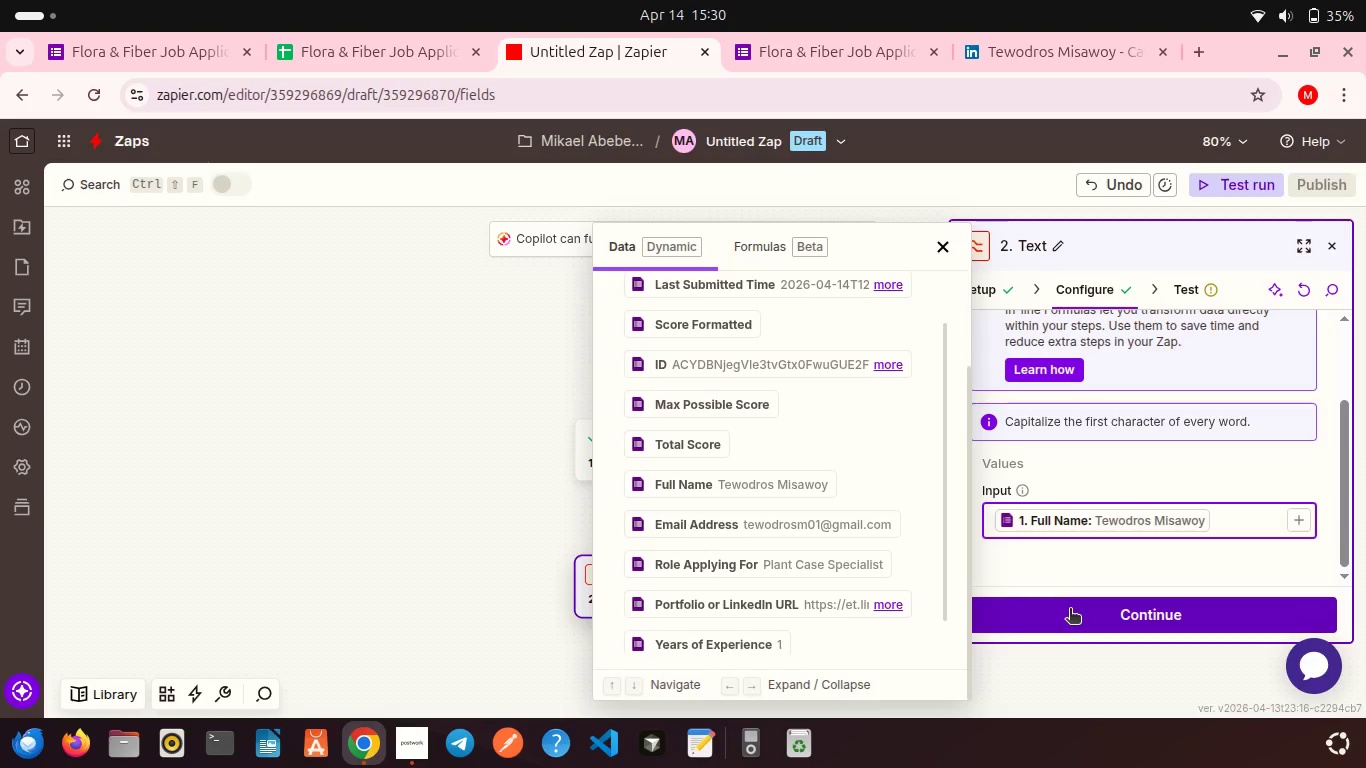 
left_click([1070, 610])
 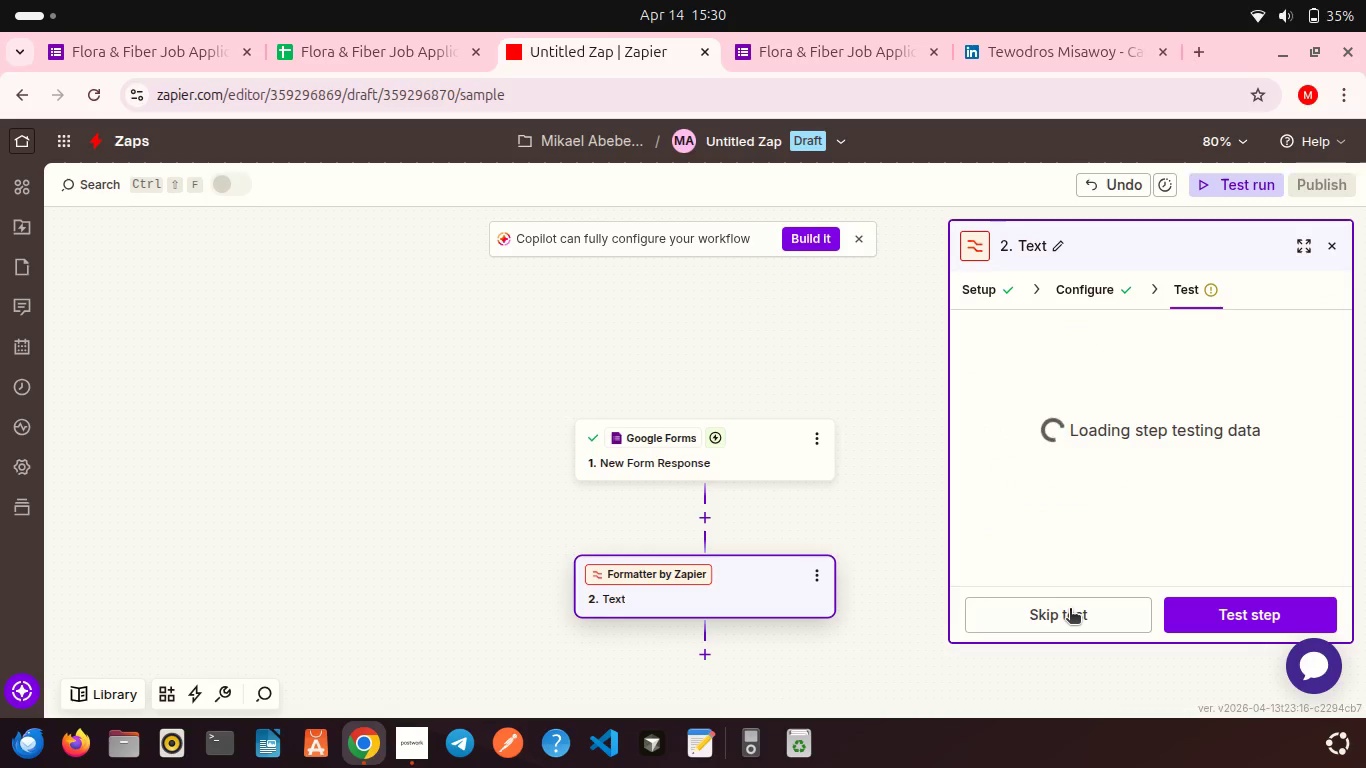 
mouse_move([1106, 538])
 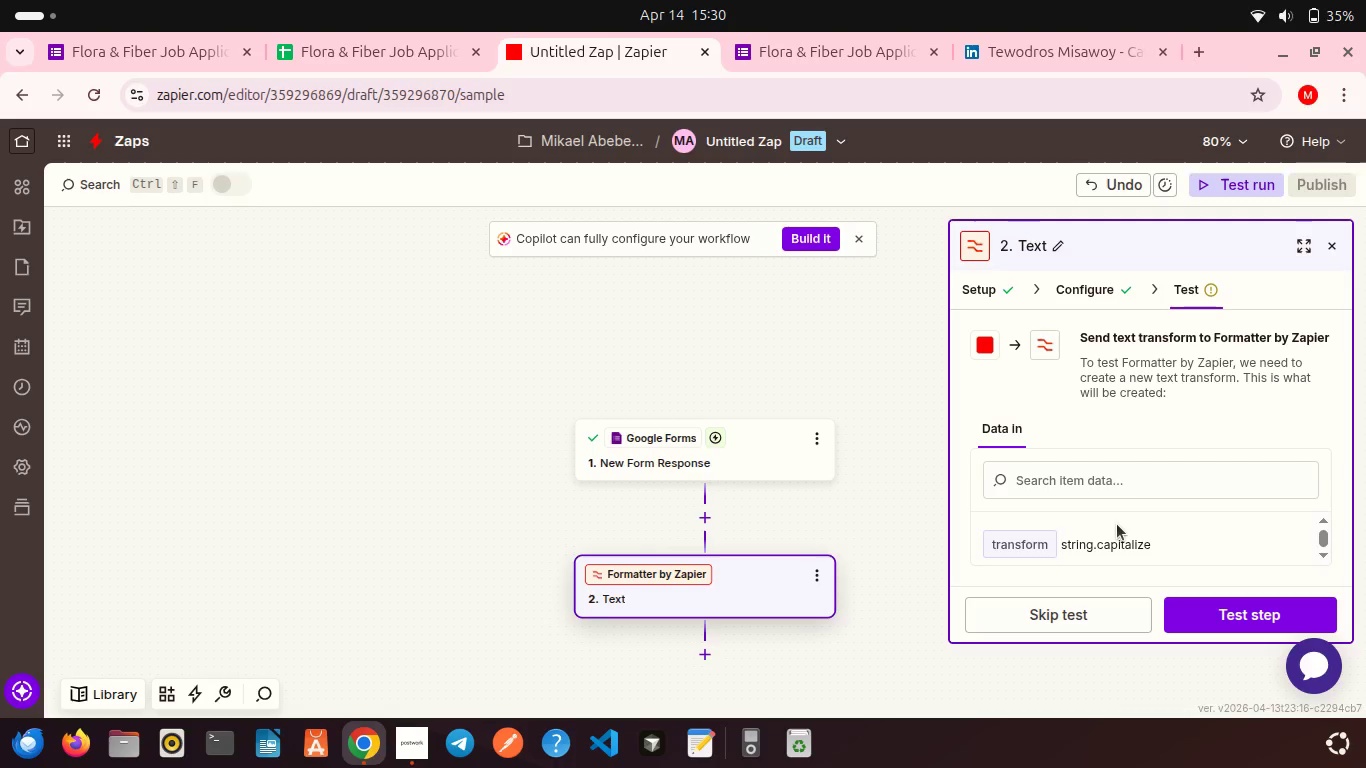 
scroll: coordinate [1117, 524], scroll_direction: down, amount: 7.0
 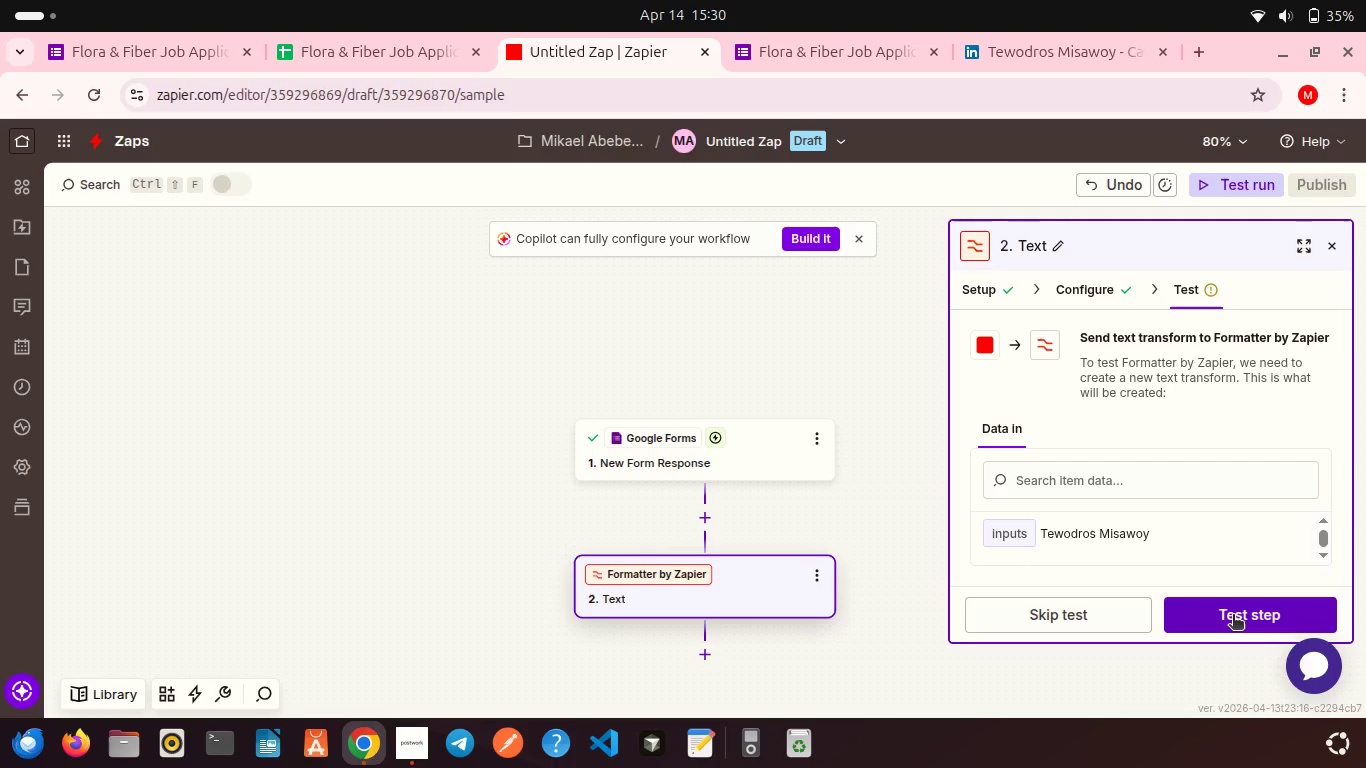 
left_click([1233, 616])
 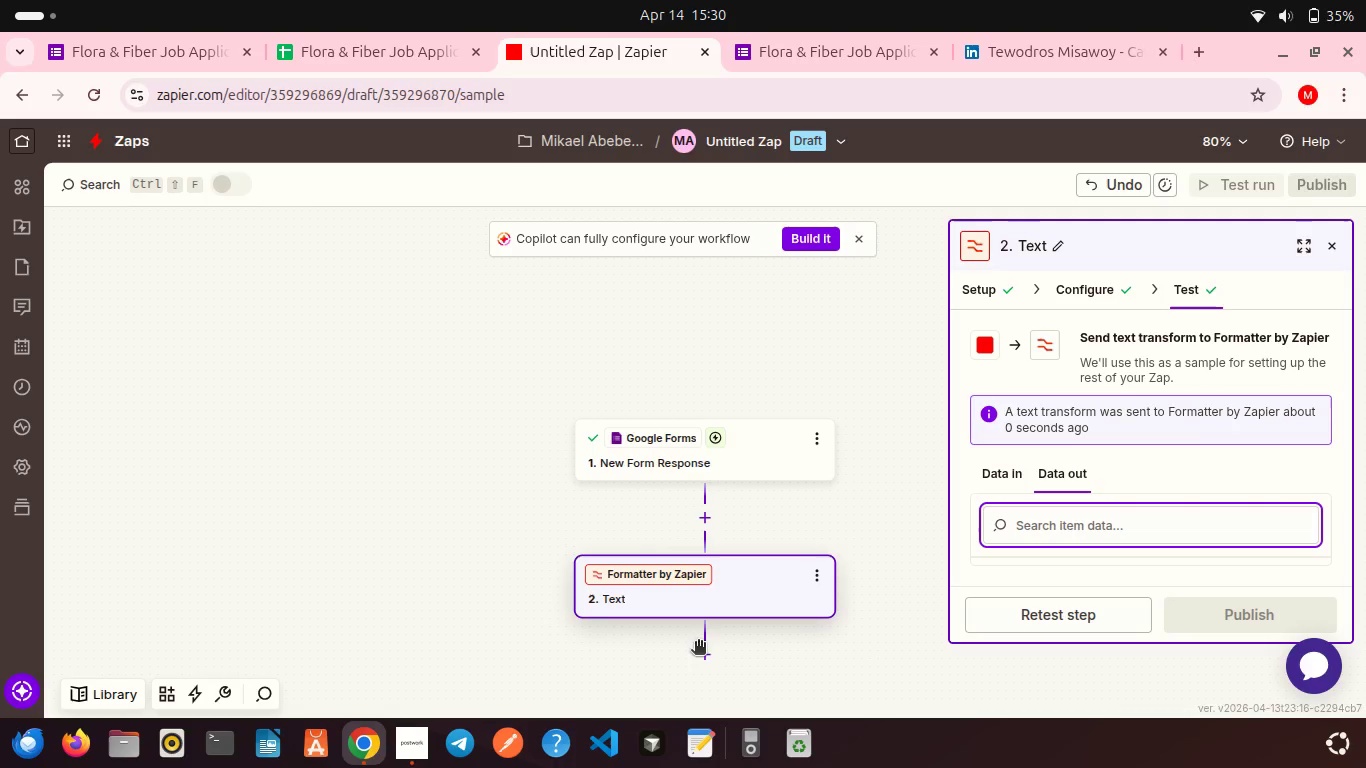 
left_click([702, 655])
 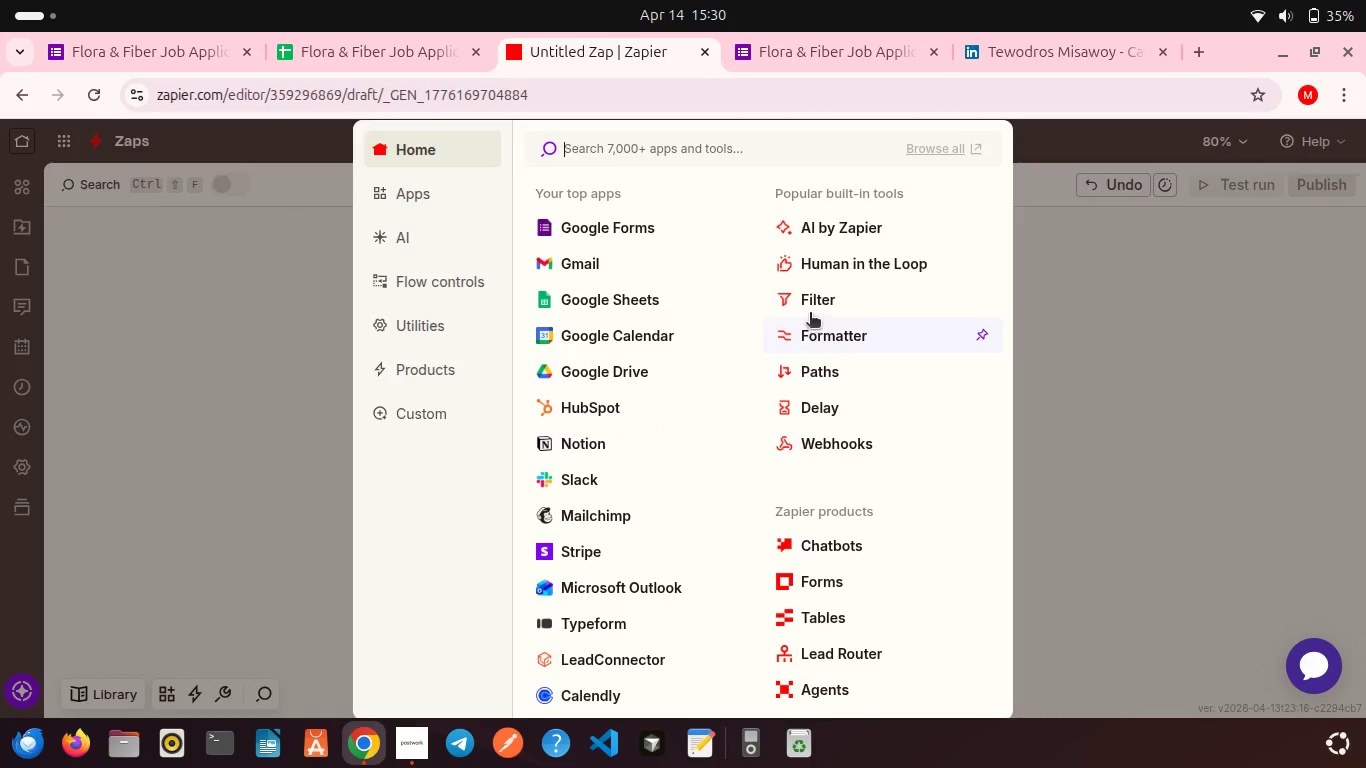 
left_click([797, 288])
 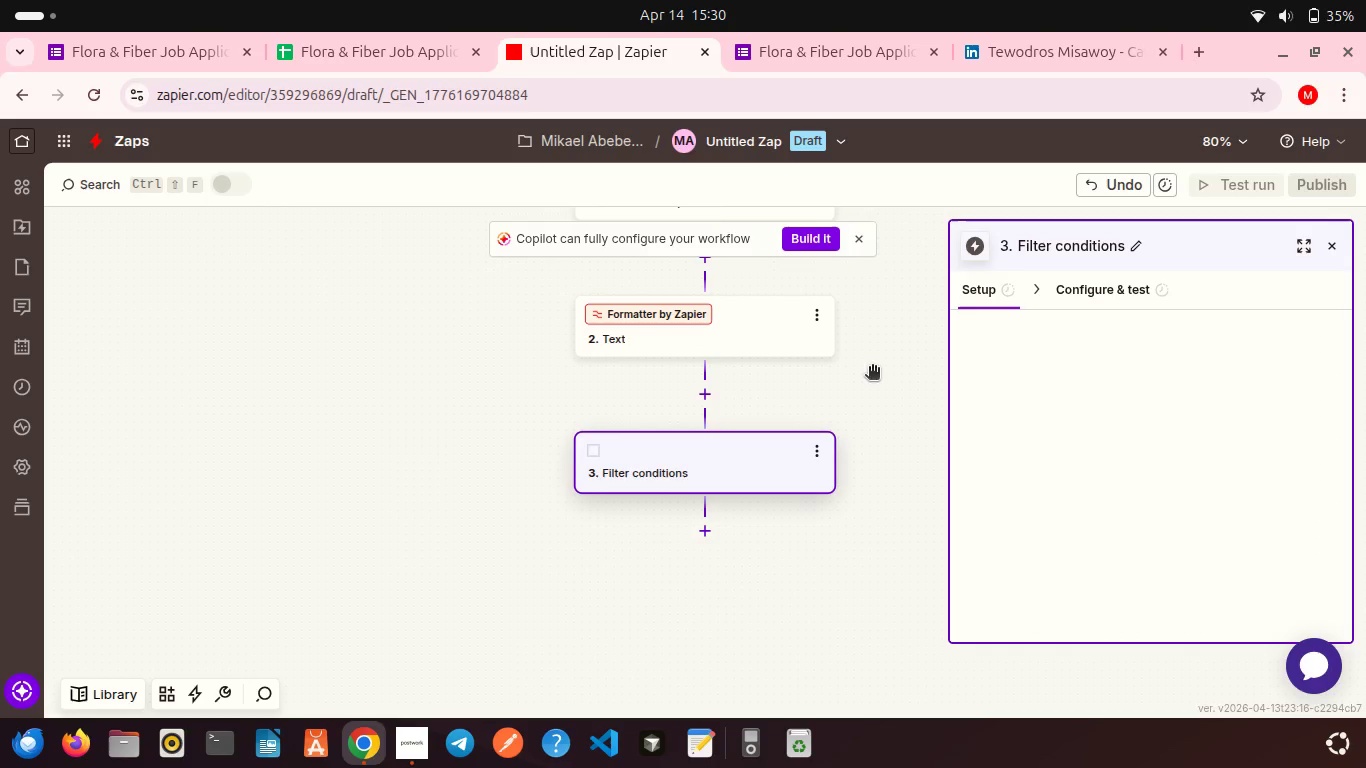 
wait(6.07)
 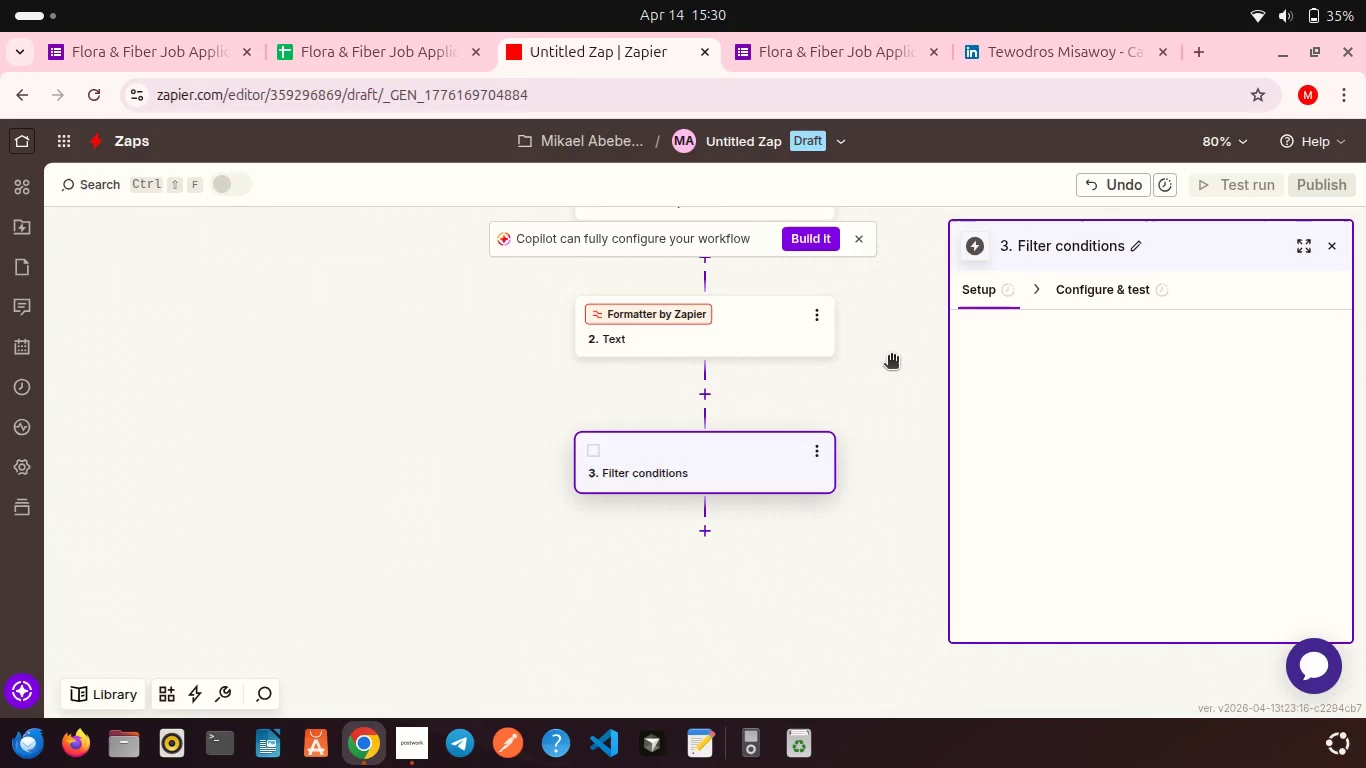 
left_click([728, 155])
 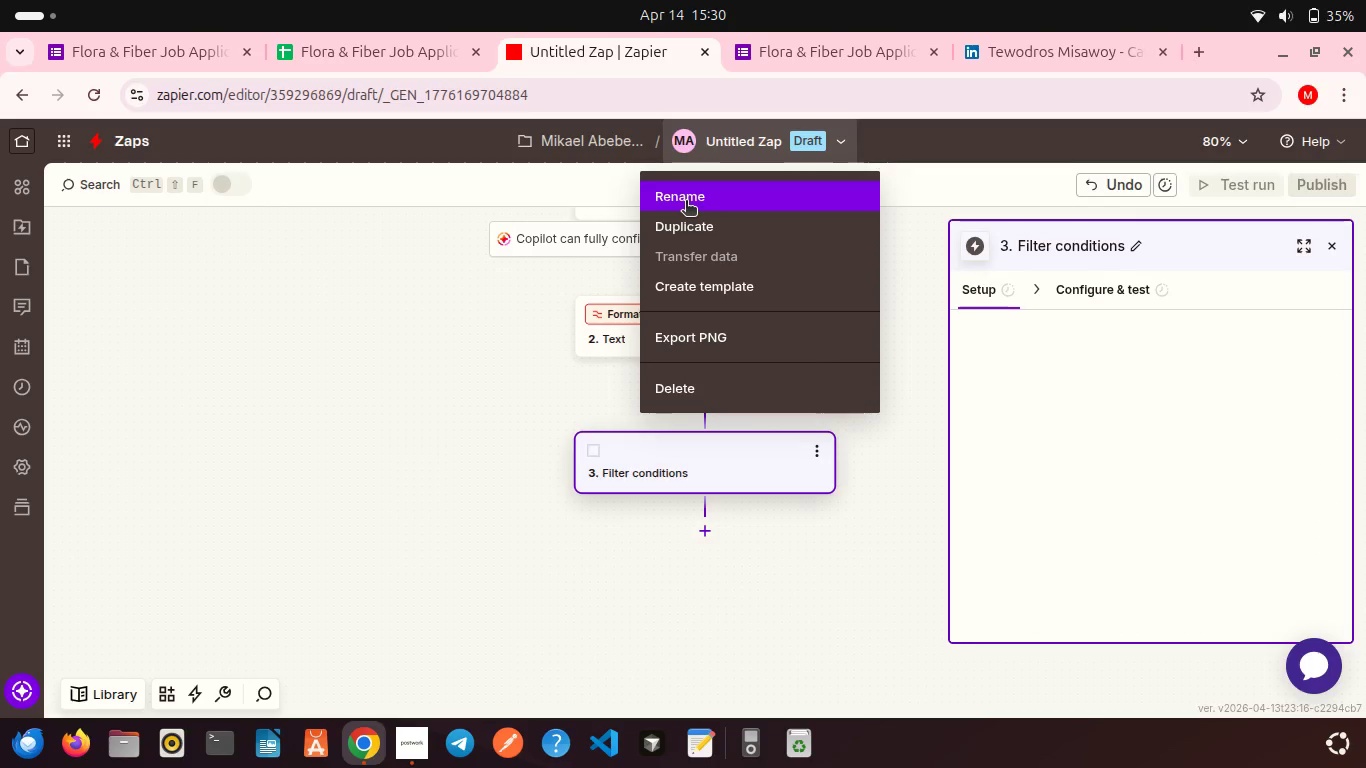 
left_click([686, 202])
 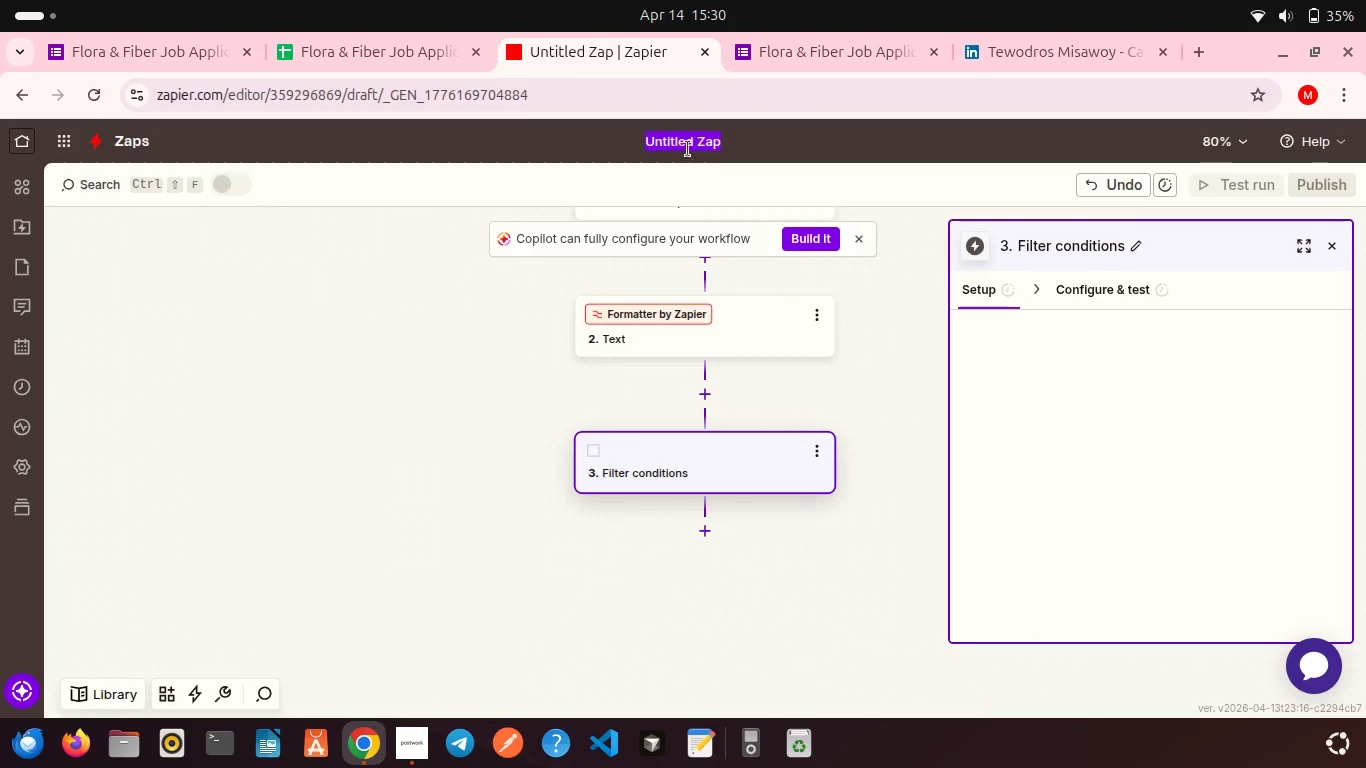 
left_click([688, 149])
 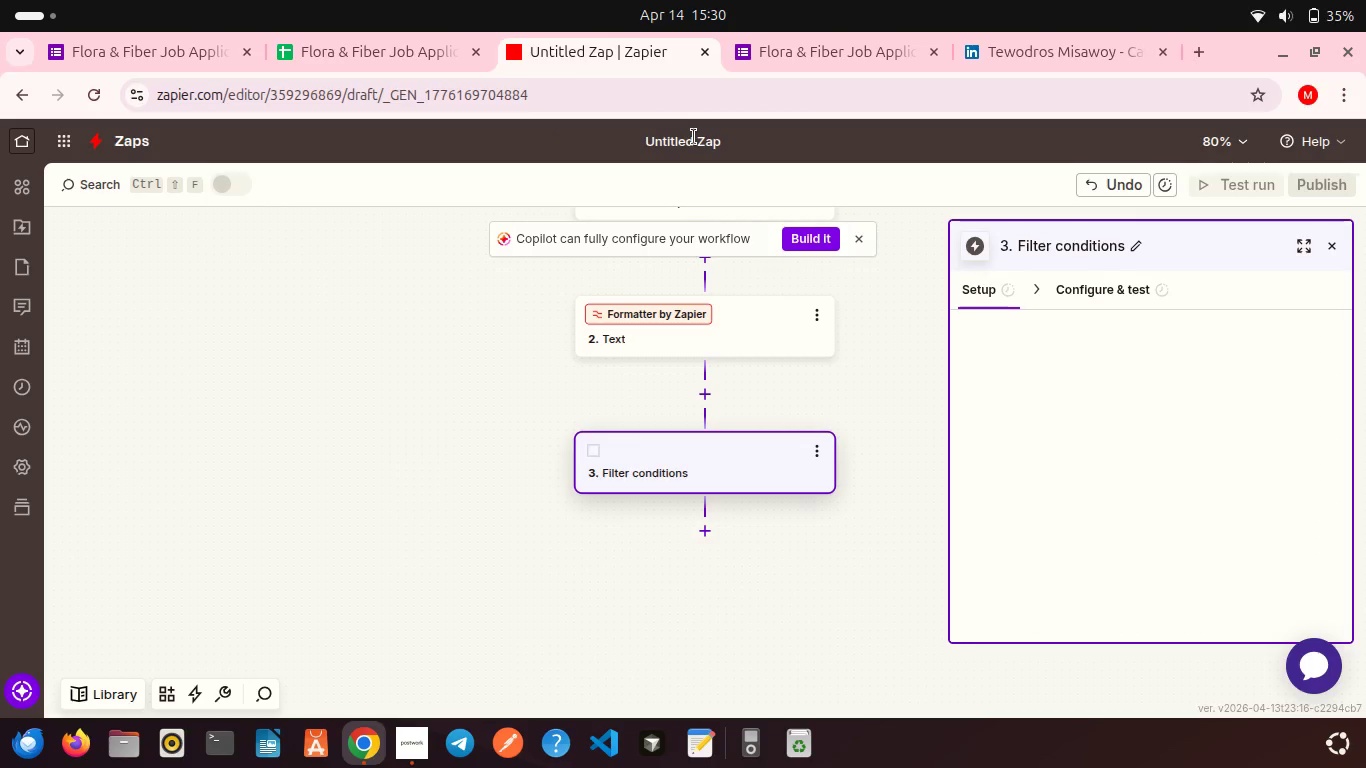 
left_click_drag(start_coordinate=[694, 137], to_coordinate=[596, 132])
 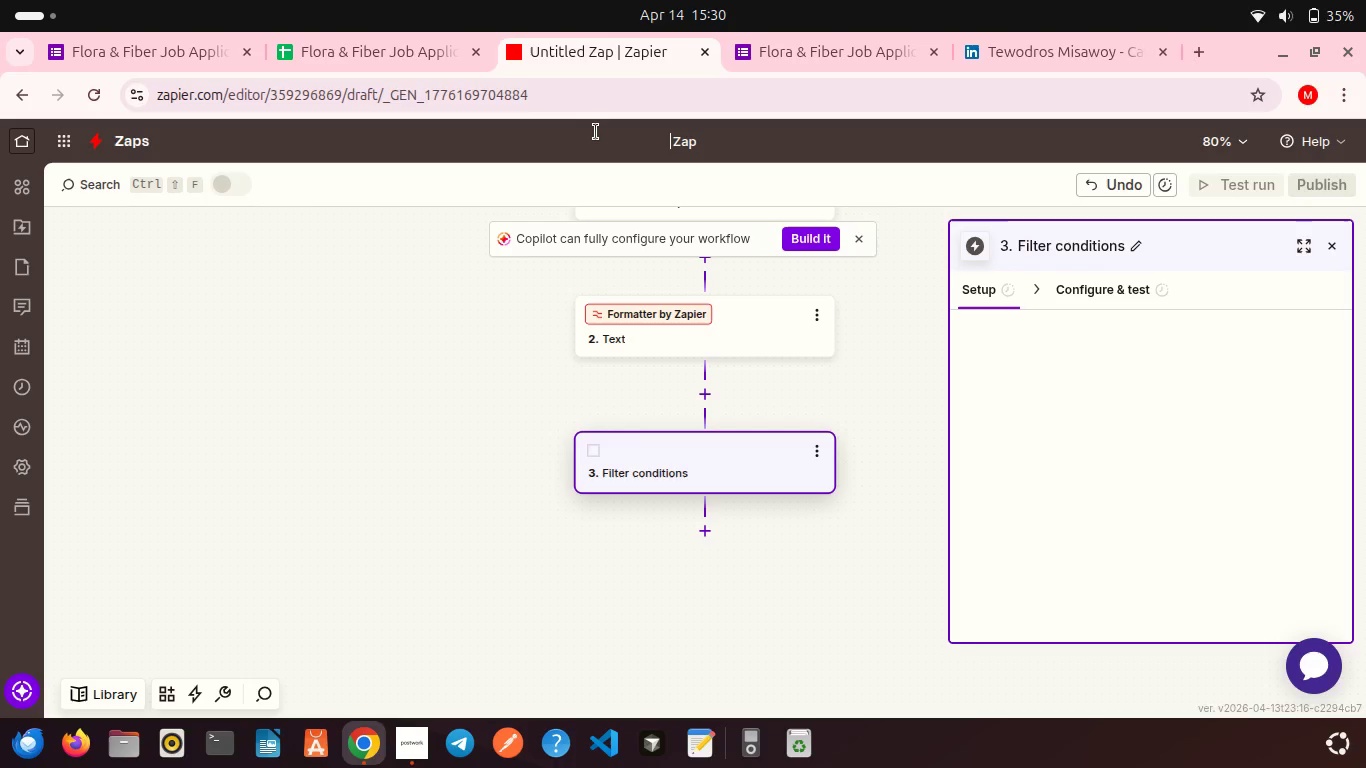 
key(Backspace)
type(Flora & Fiber Job Application)
 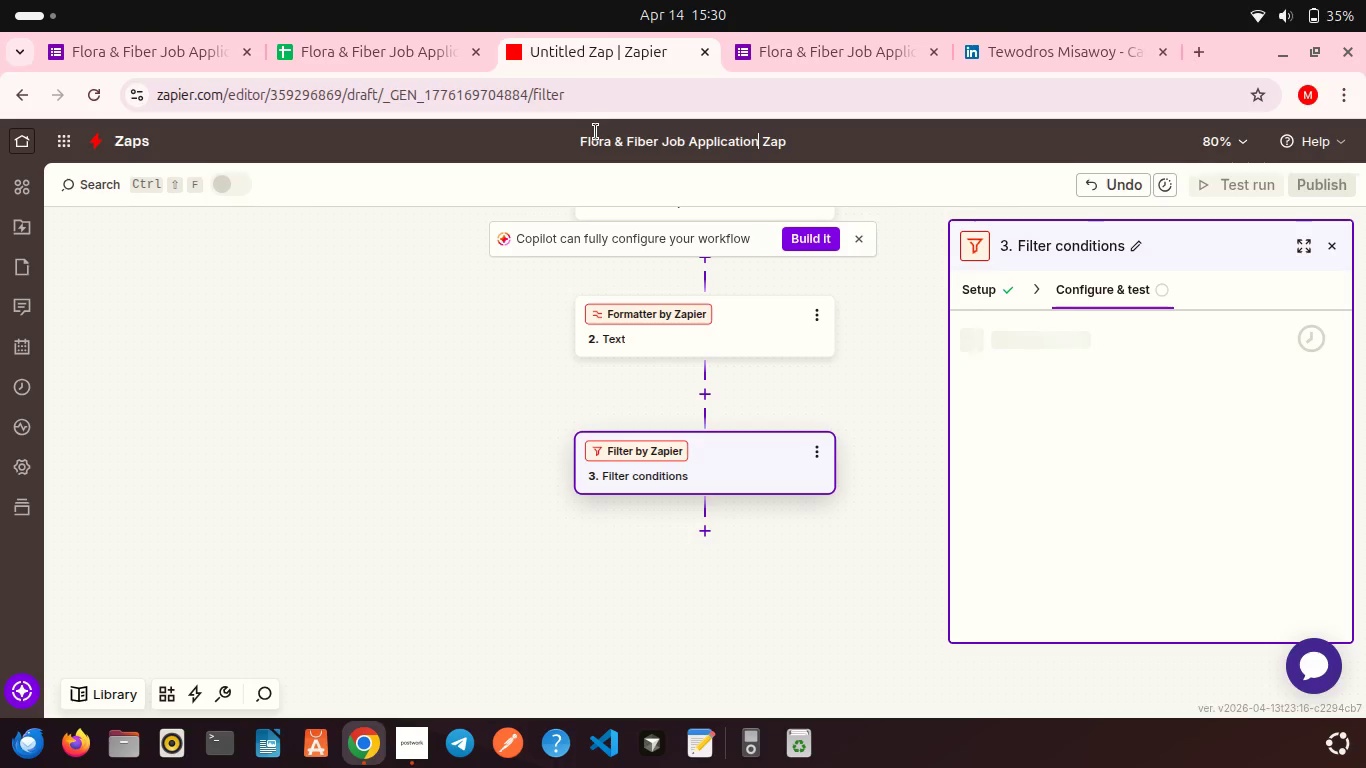 
left_click([487, 362])
 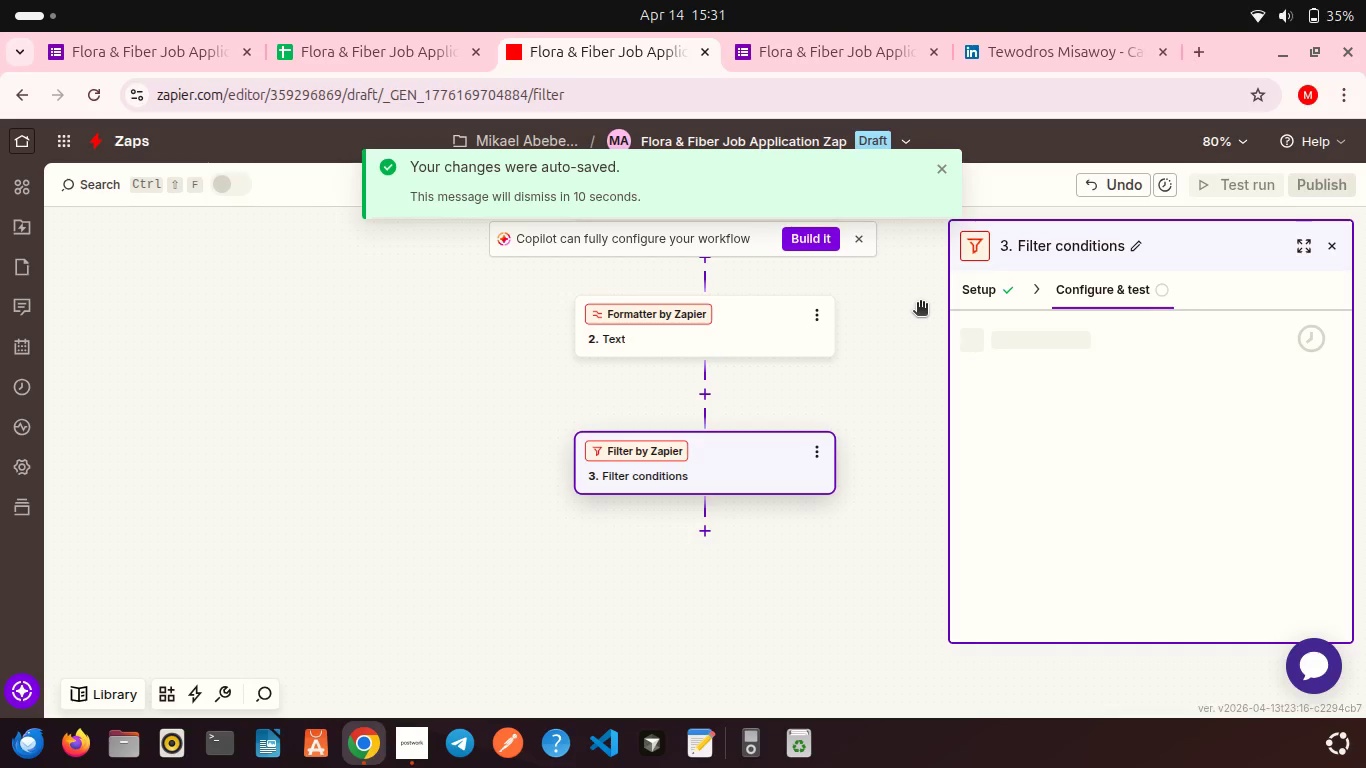 
wait(10.53)
 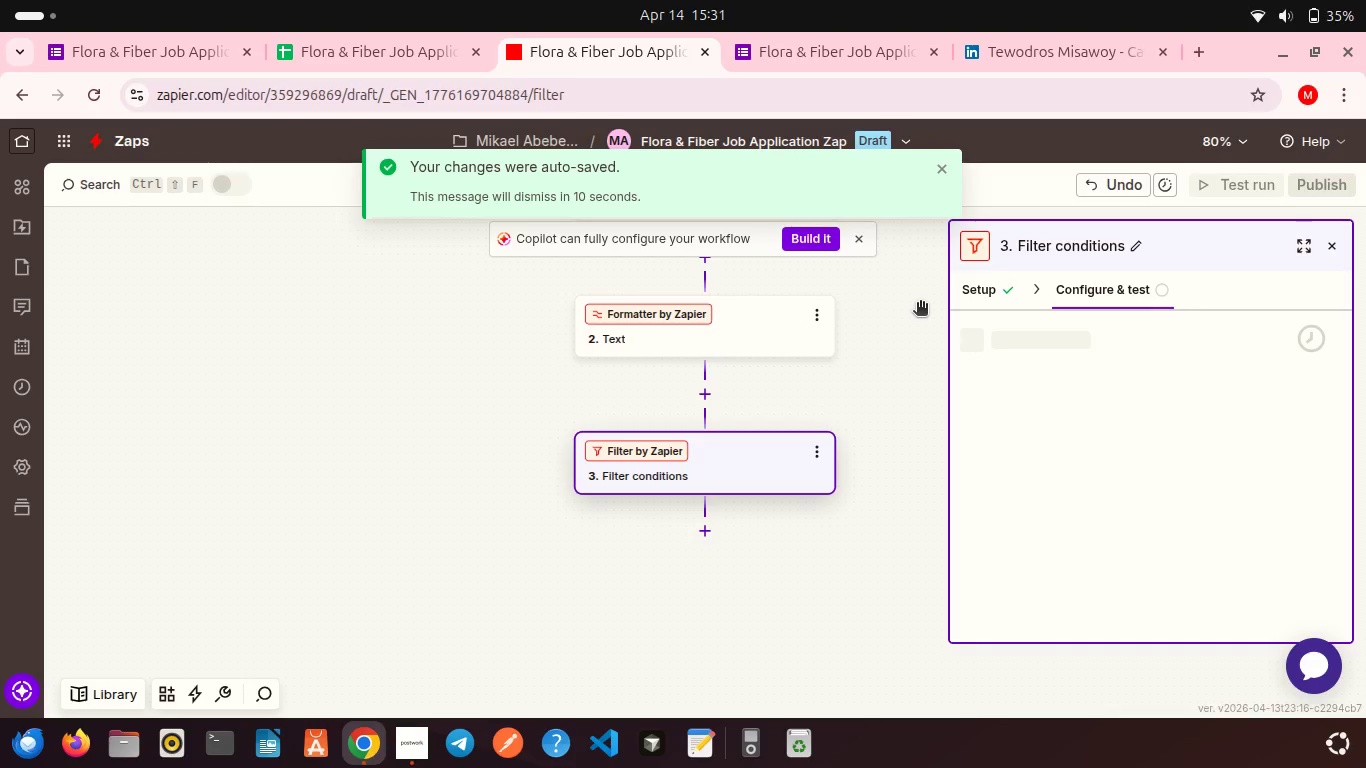 
left_click([1019, 375])
 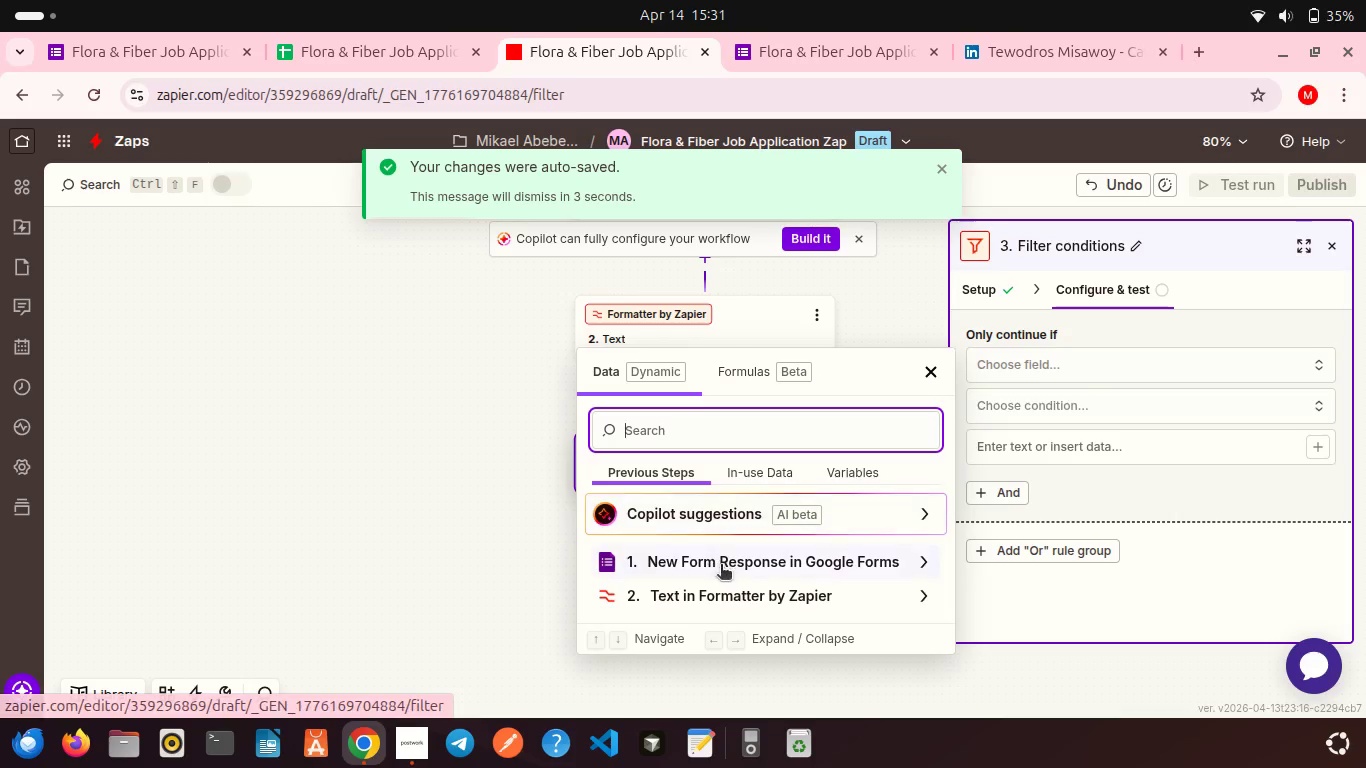 
left_click([721, 566])
 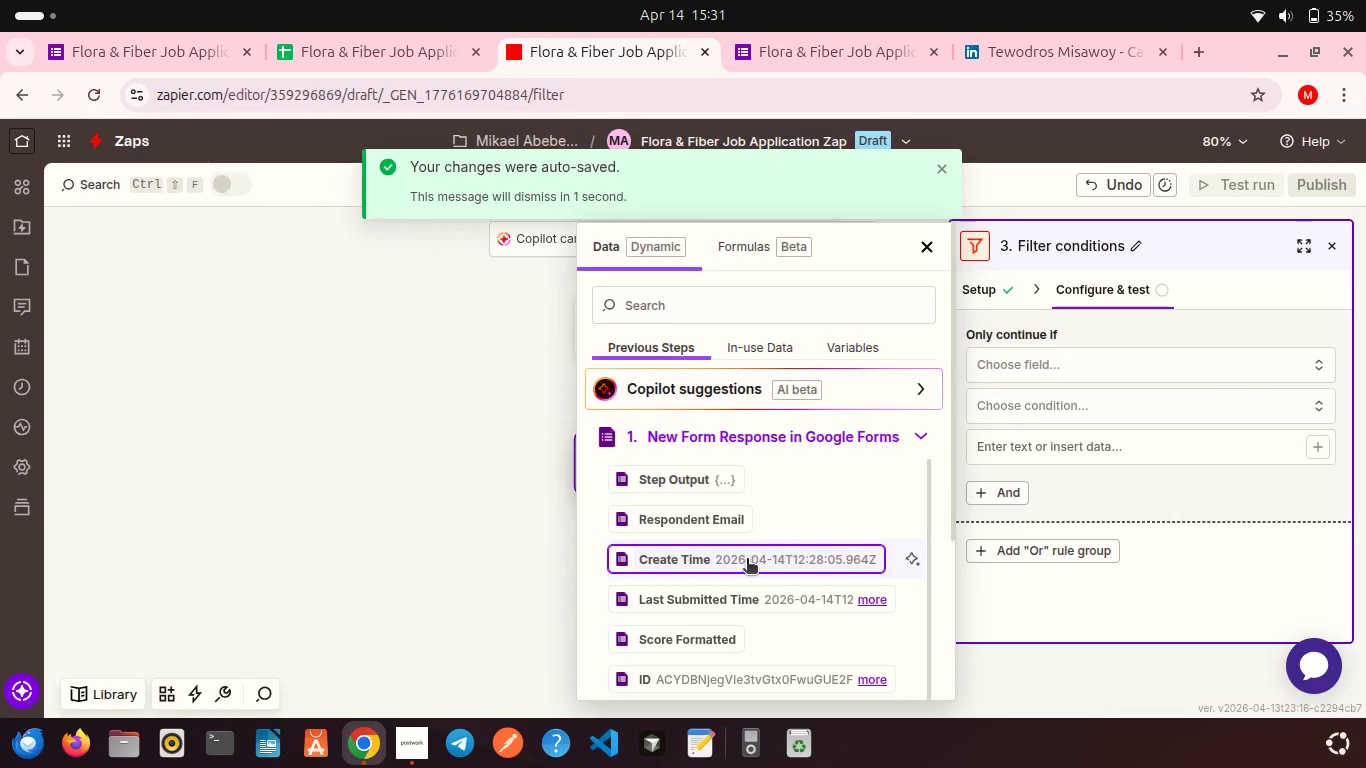 
scroll: coordinate [738, 579], scroll_direction: down, amount: 7.0
 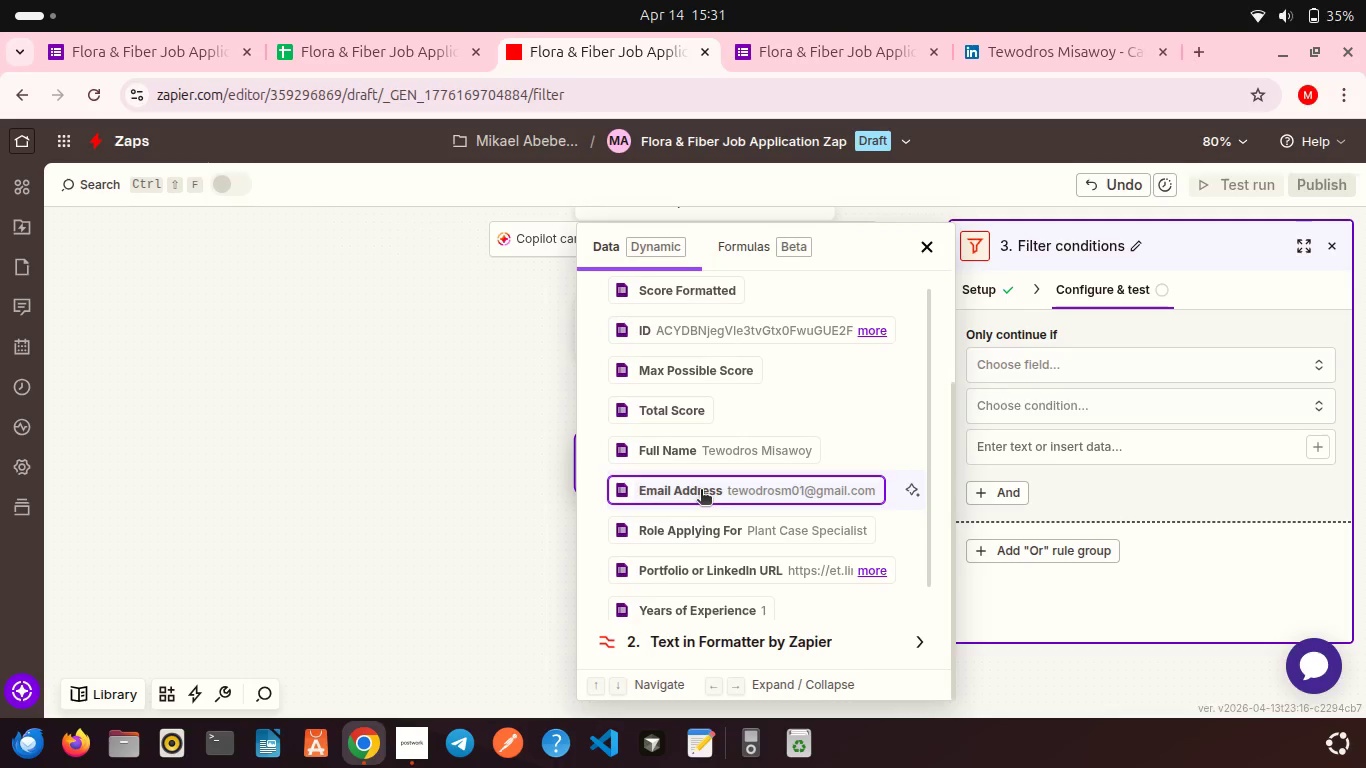 
left_click([701, 491])
 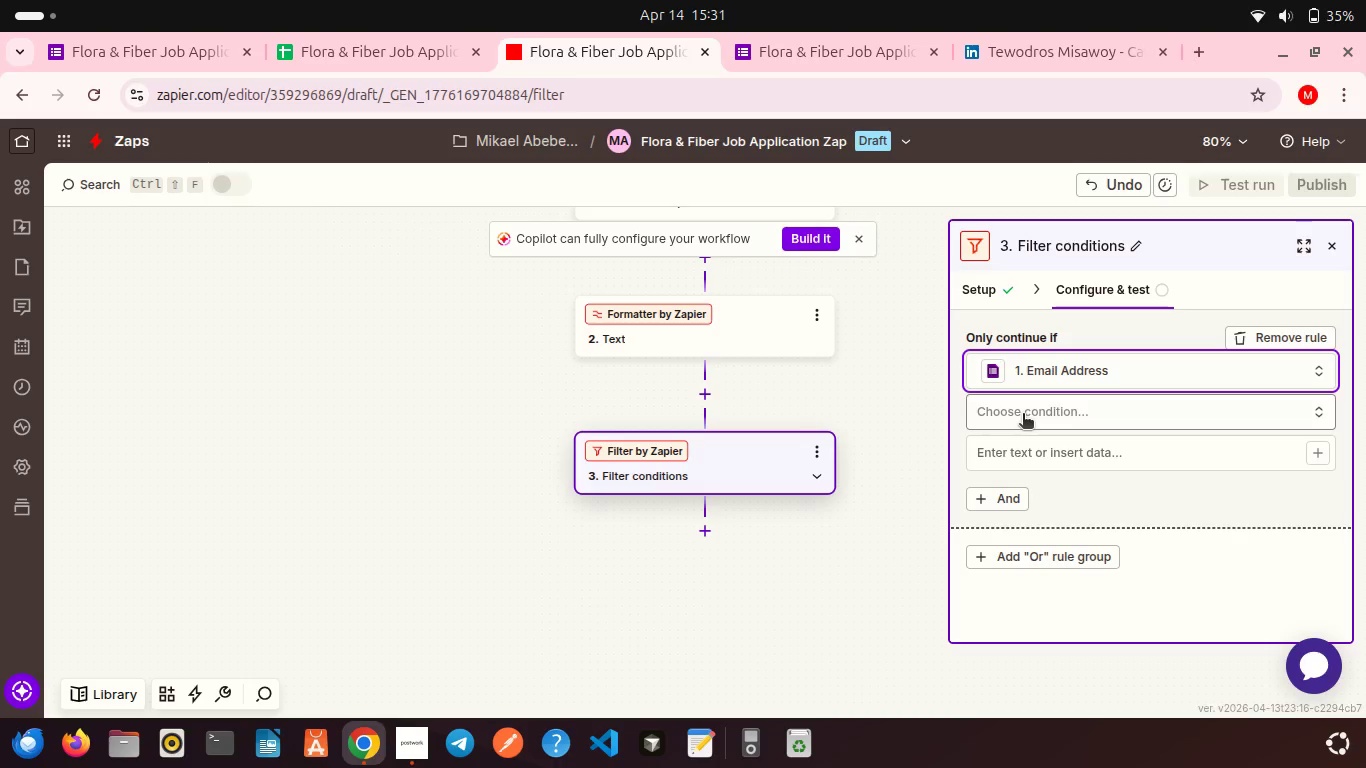 
left_click([1023, 415])
 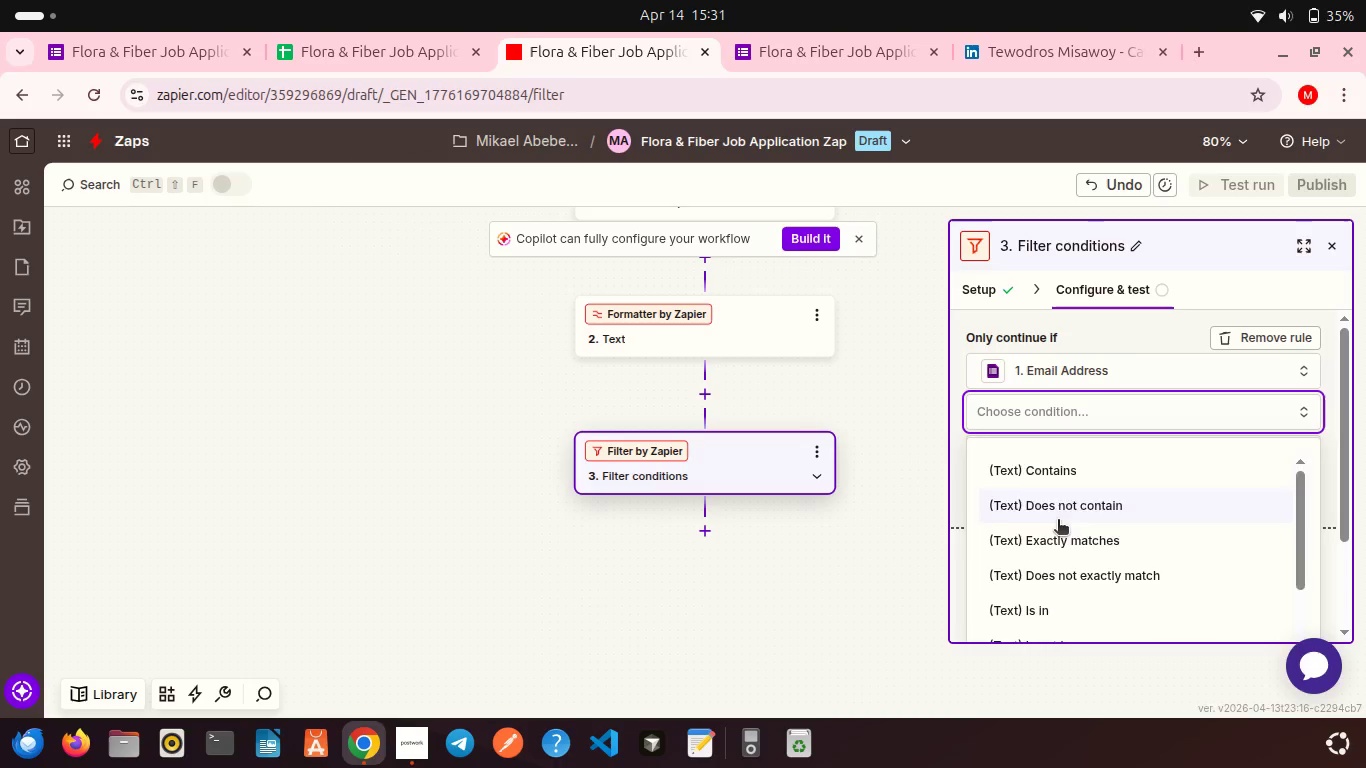 
scroll: coordinate [1058, 521], scroll_direction: down, amount: 26.0
 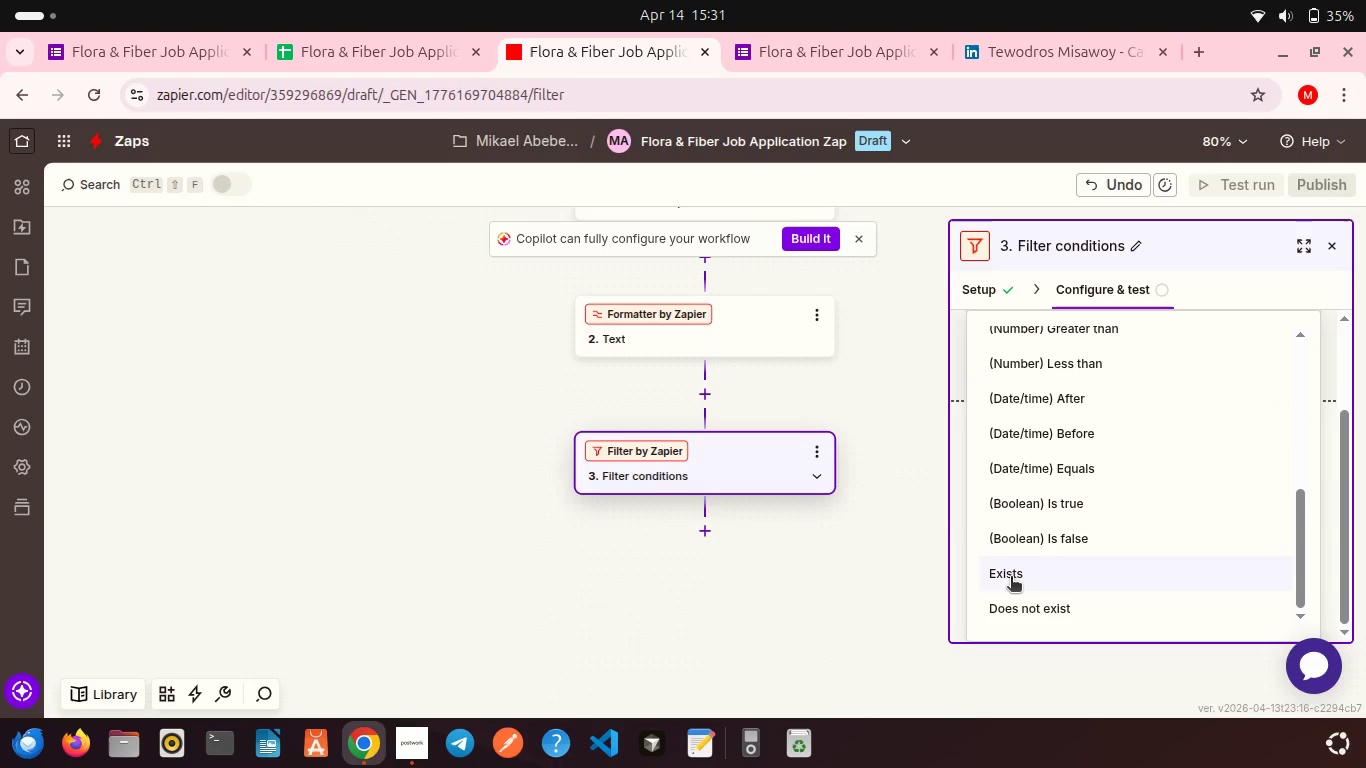 
left_click([1011, 578])
 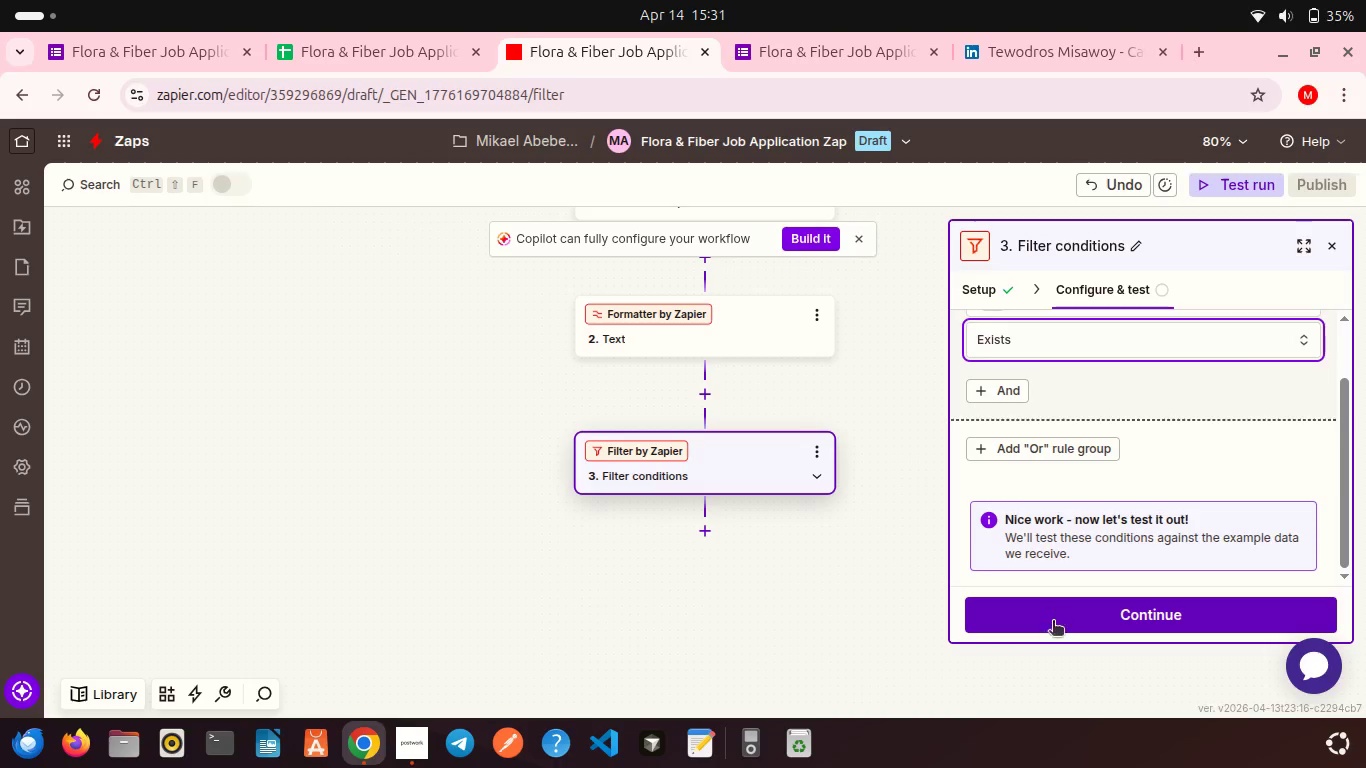 
left_click([1054, 627])
 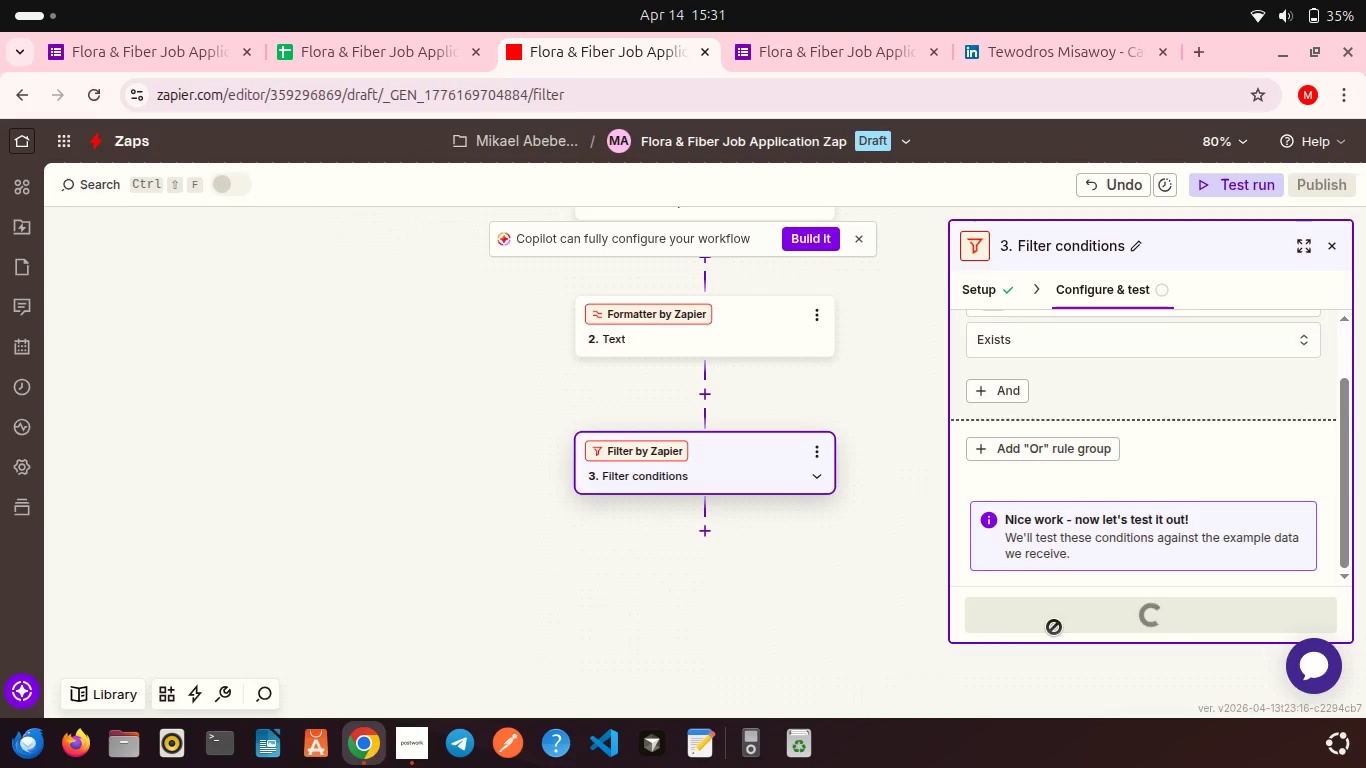 
mouse_move([850, 530])
 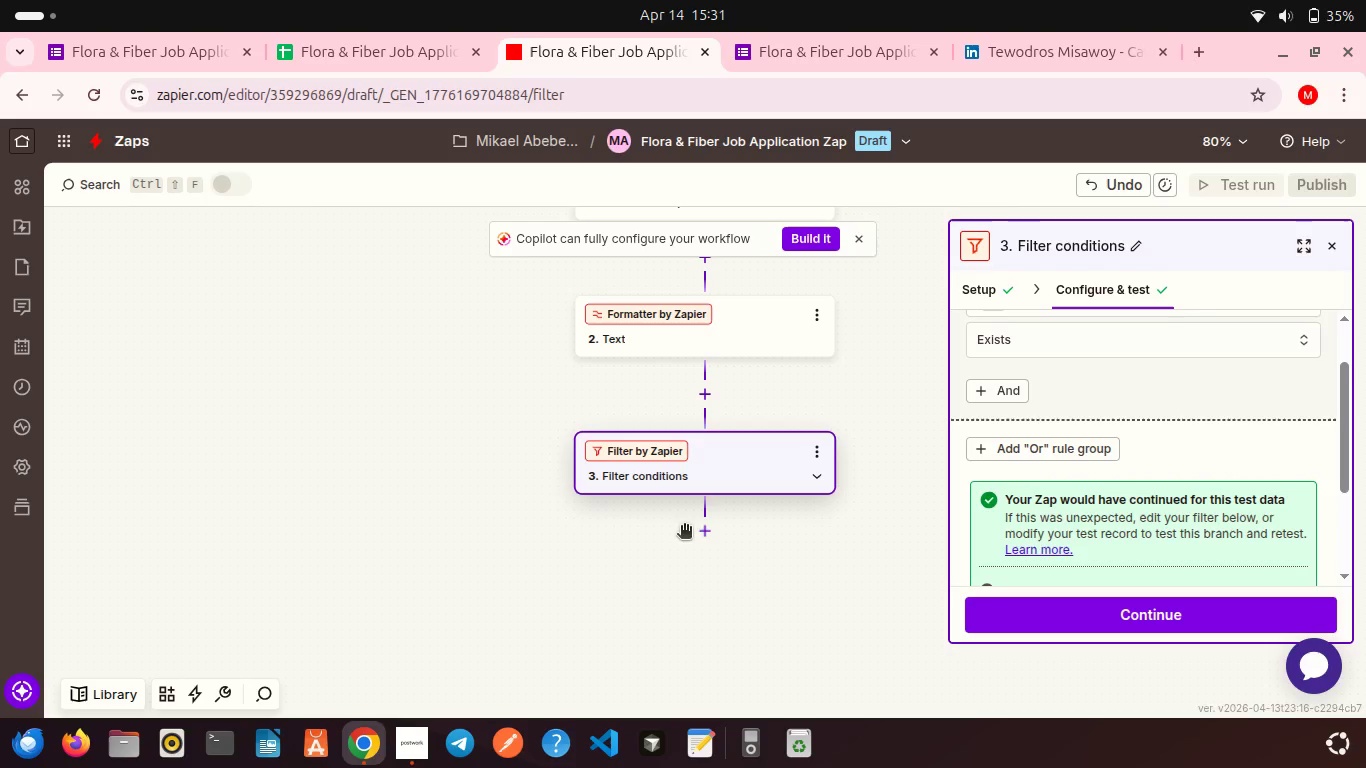 
left_click([704, 531])
 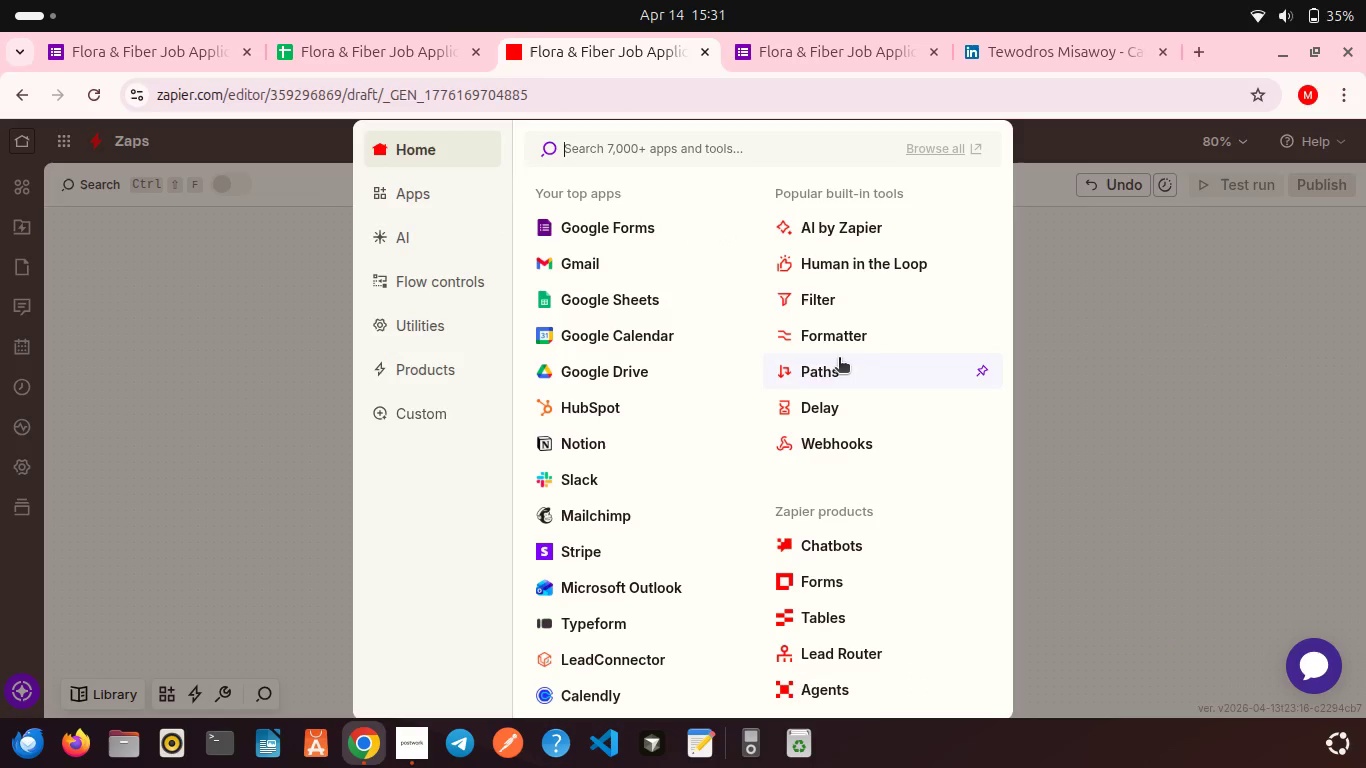 
left_click([823, 371])
 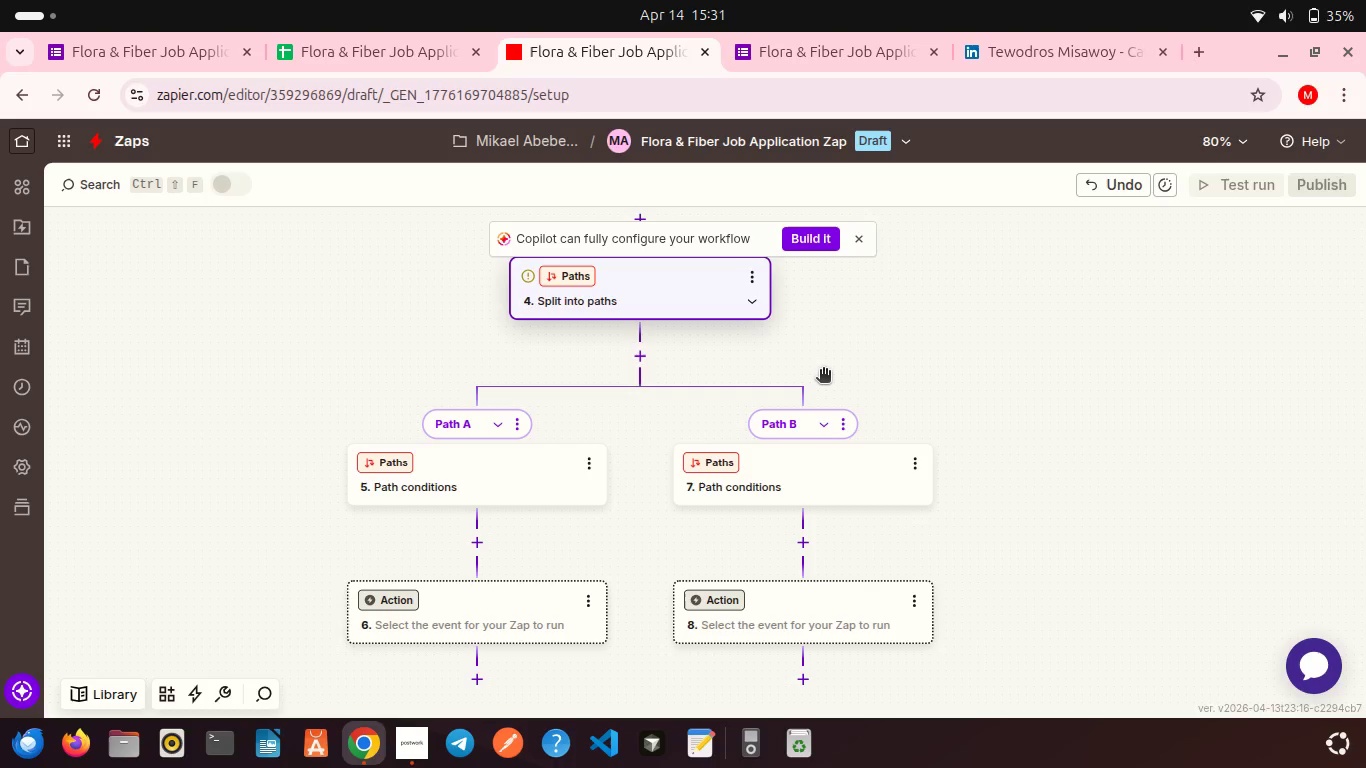 
wait(5.54)
 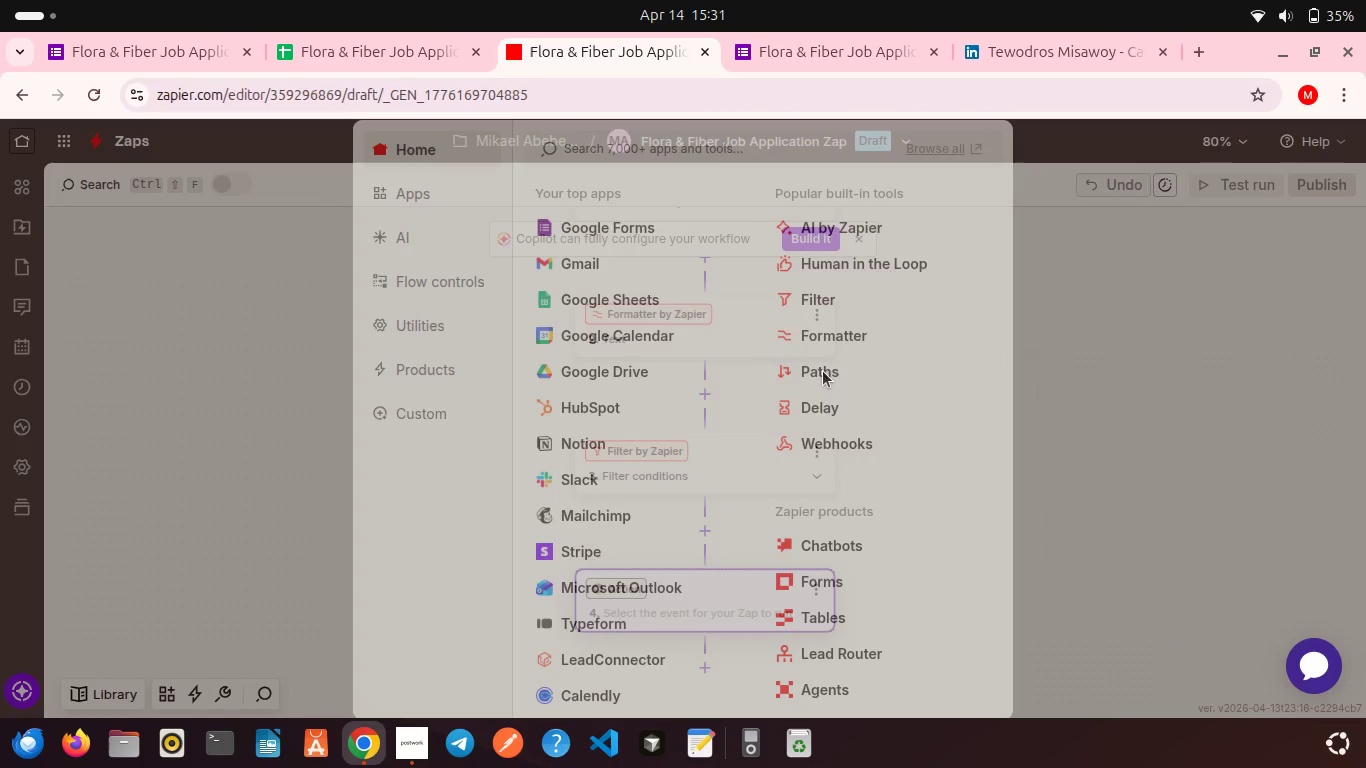 
scroll: coordinate [823, 371], scroll_direction: up, amount: 1.0
 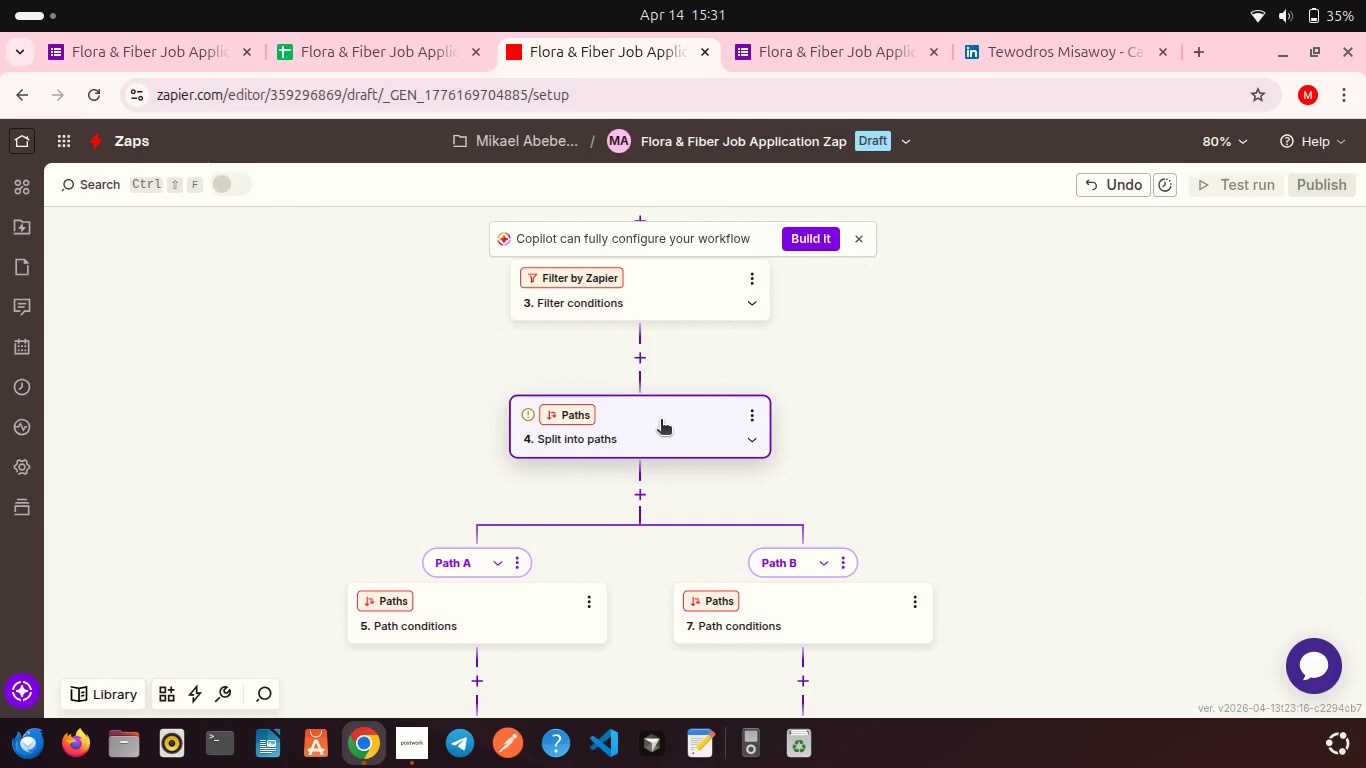 
left_click([661, 421])
 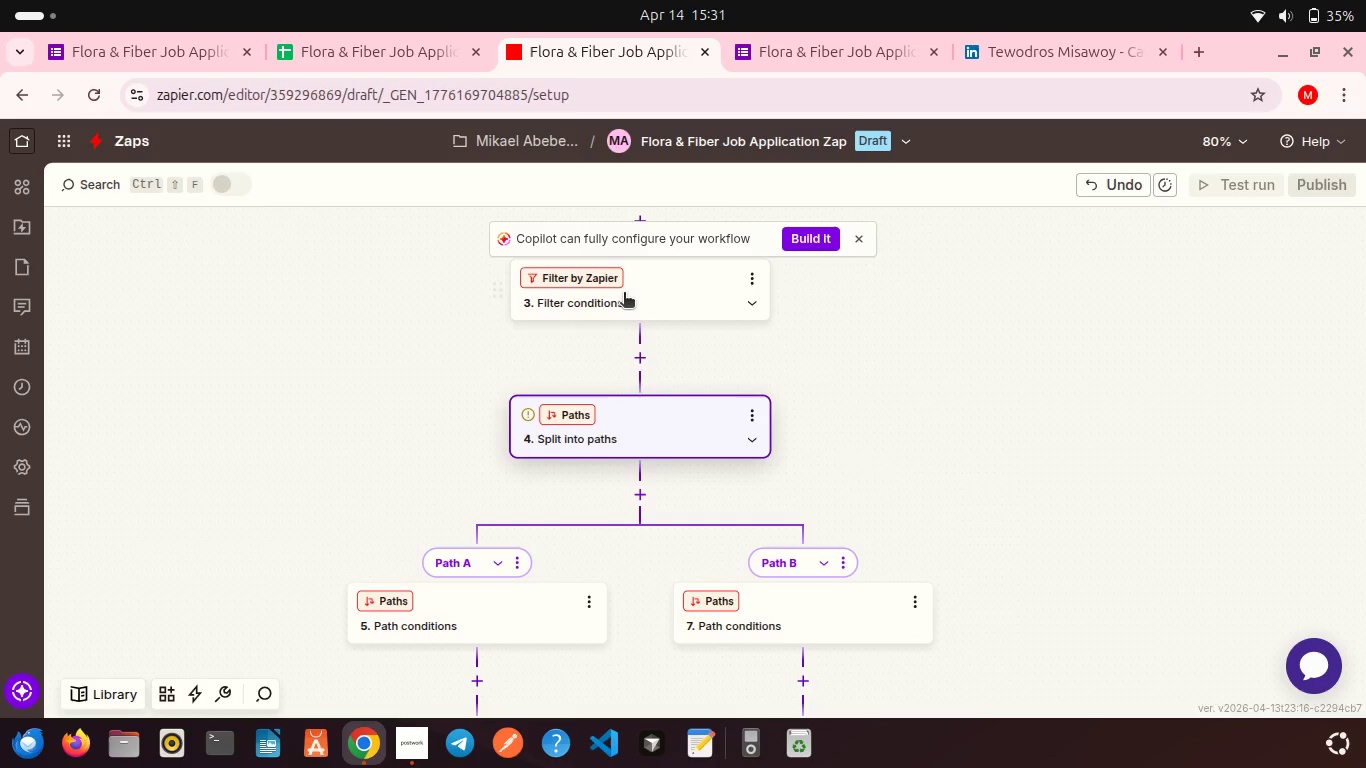 
left_click([624, 294])
 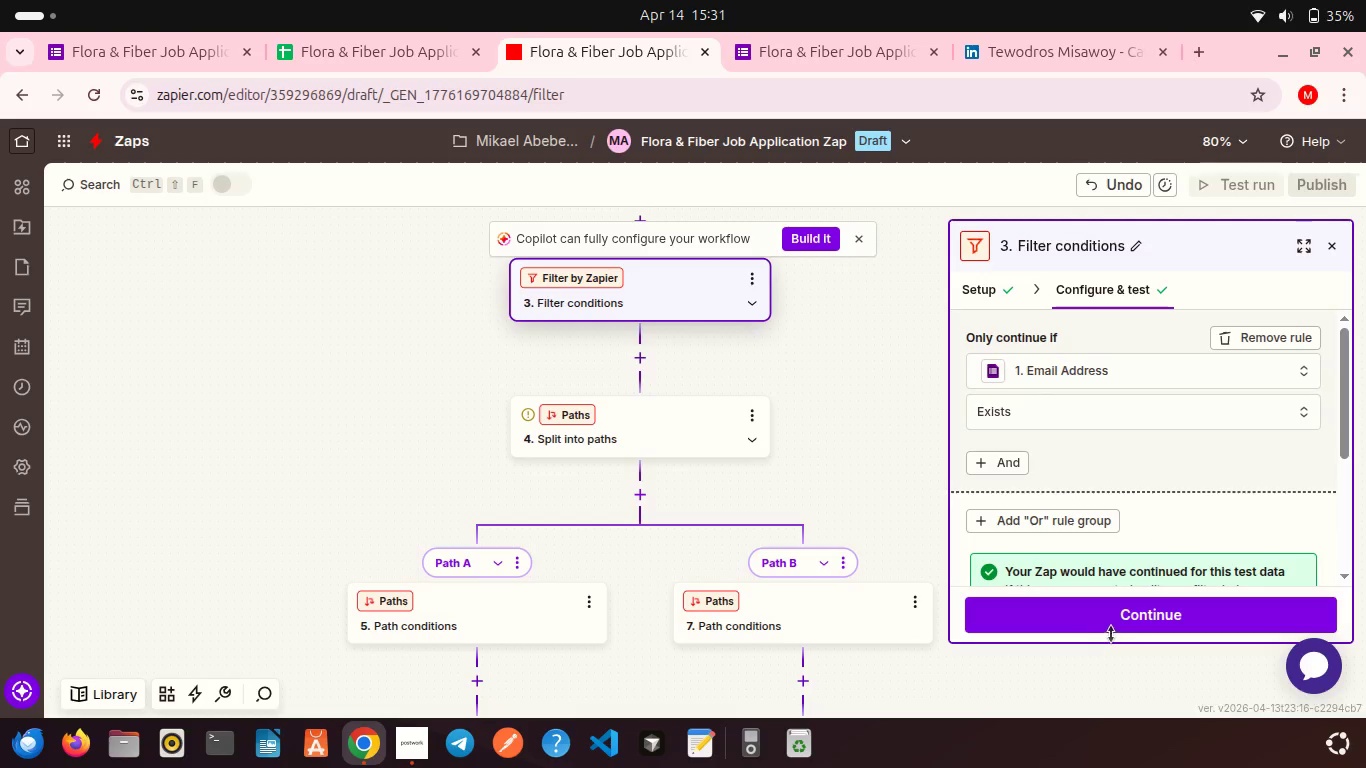 
left_click([1086, 623])
 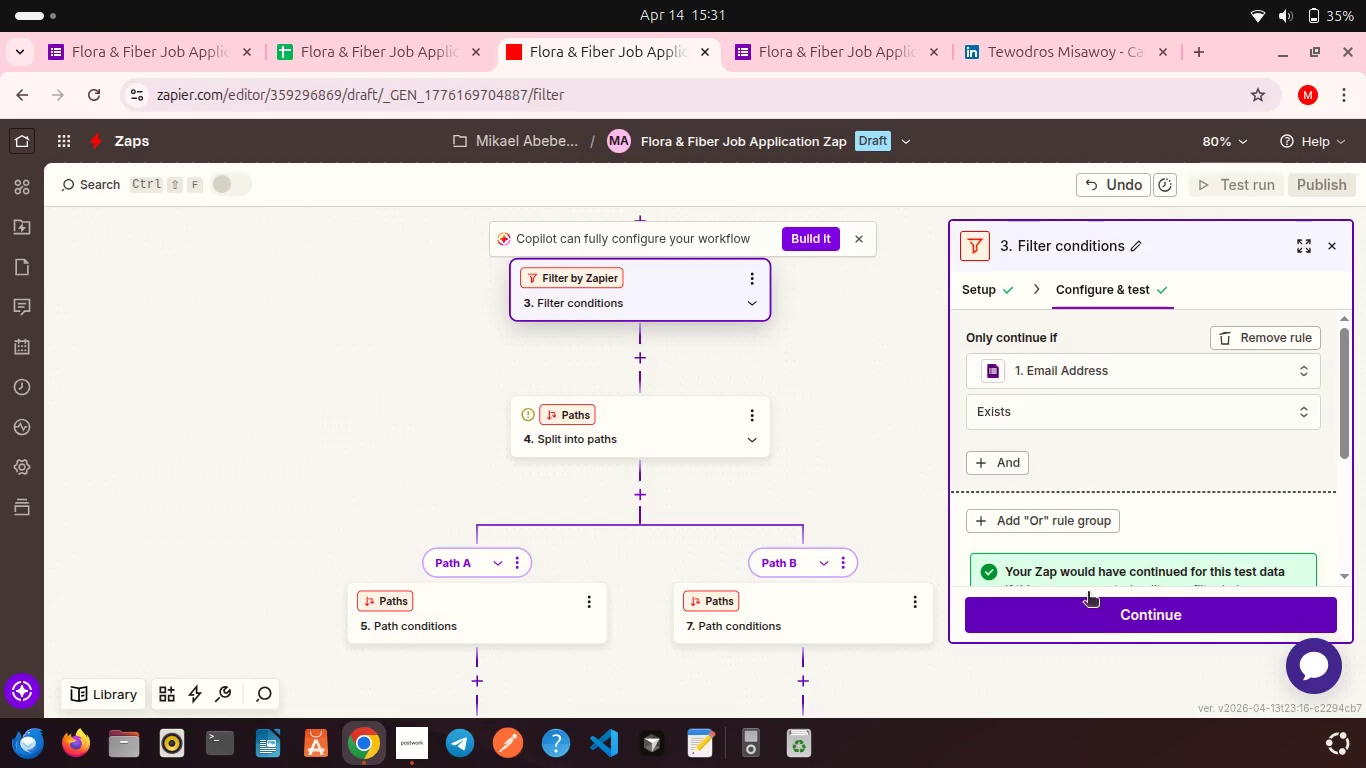 
scroll: coordinate [1148, 458], scroll_direction: down, amount: 8.0
 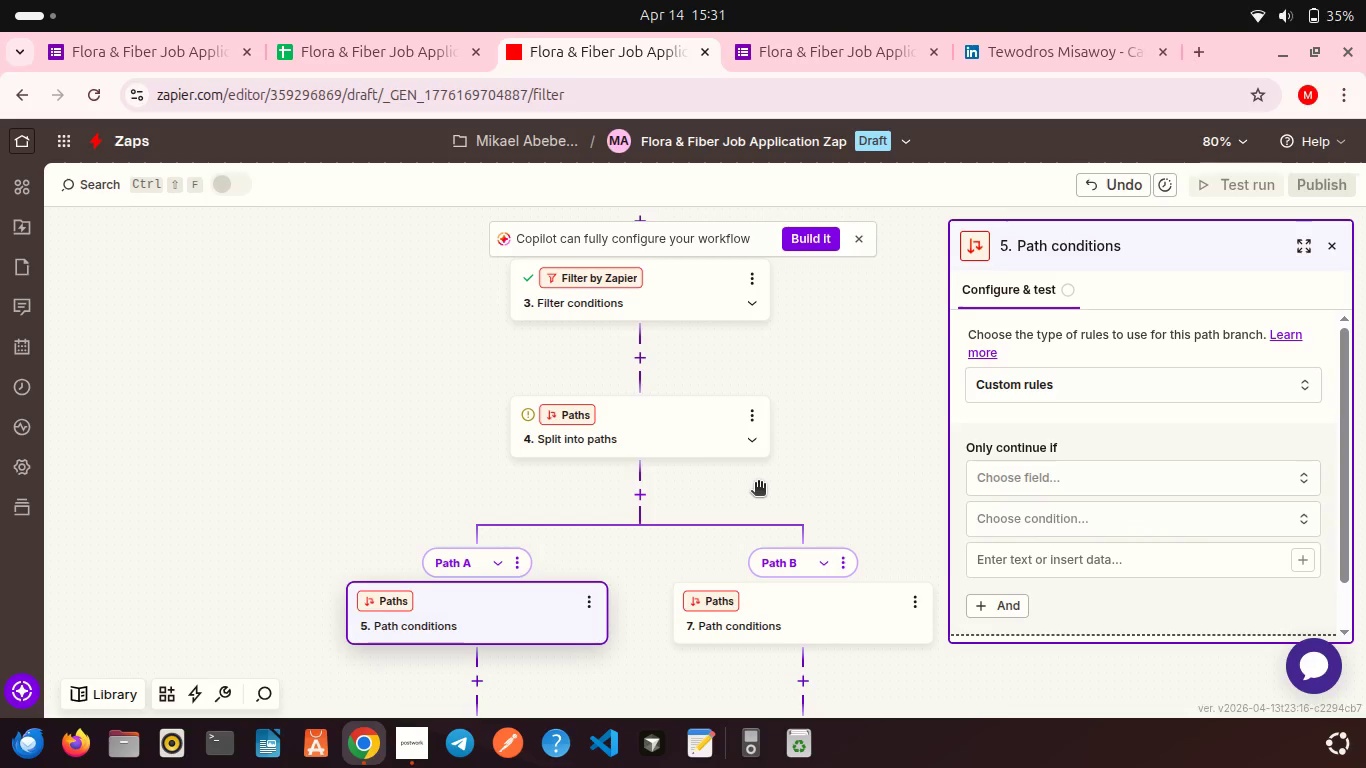 
wait(7.81)
 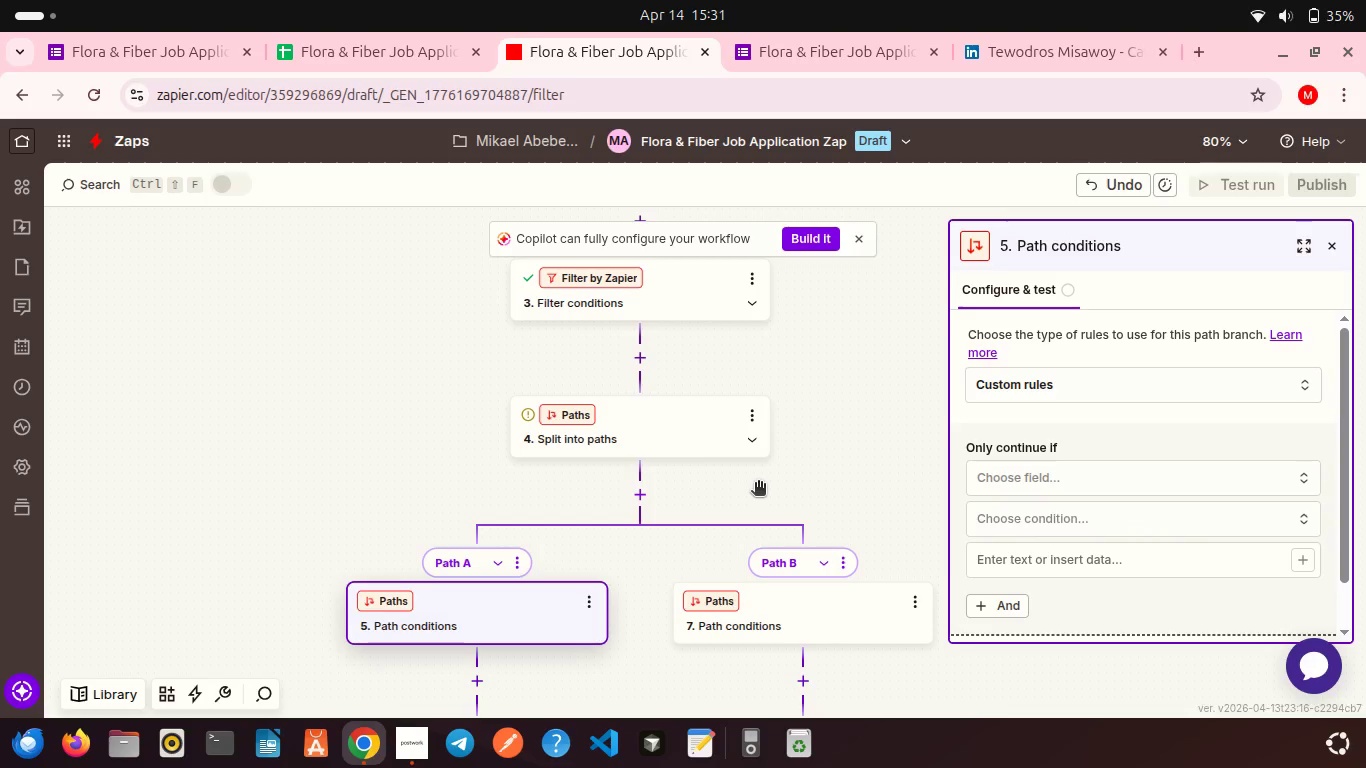 
left_click([488, 594])
 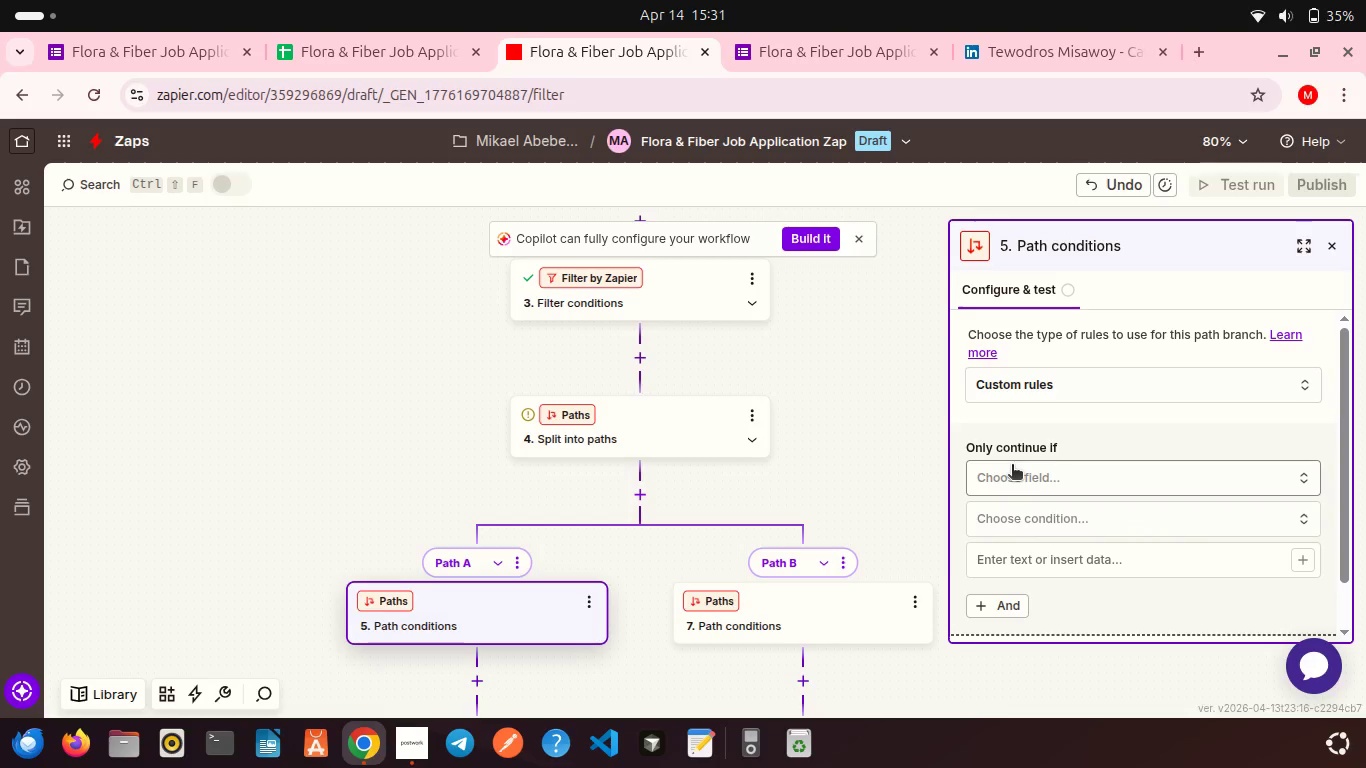 
left_click([1012, 466])
 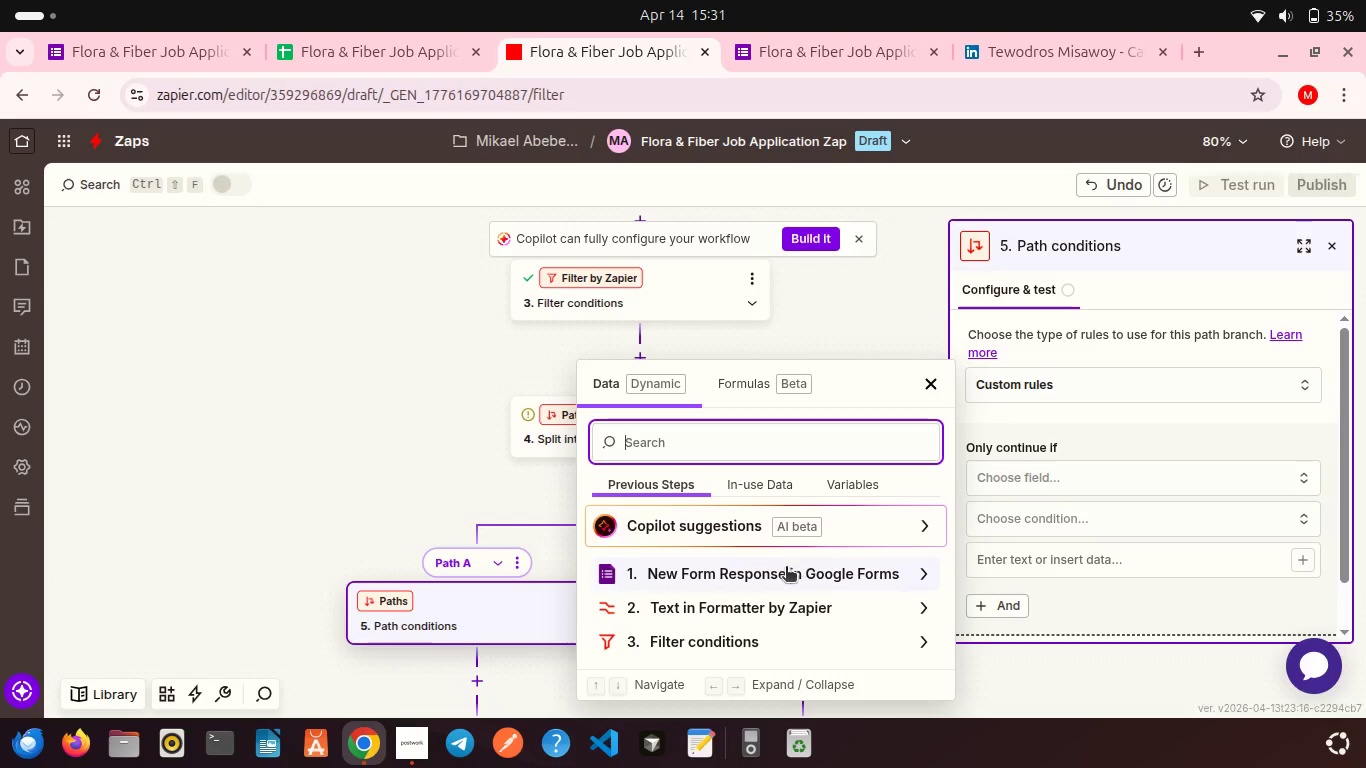 
left_click([786, 569])
 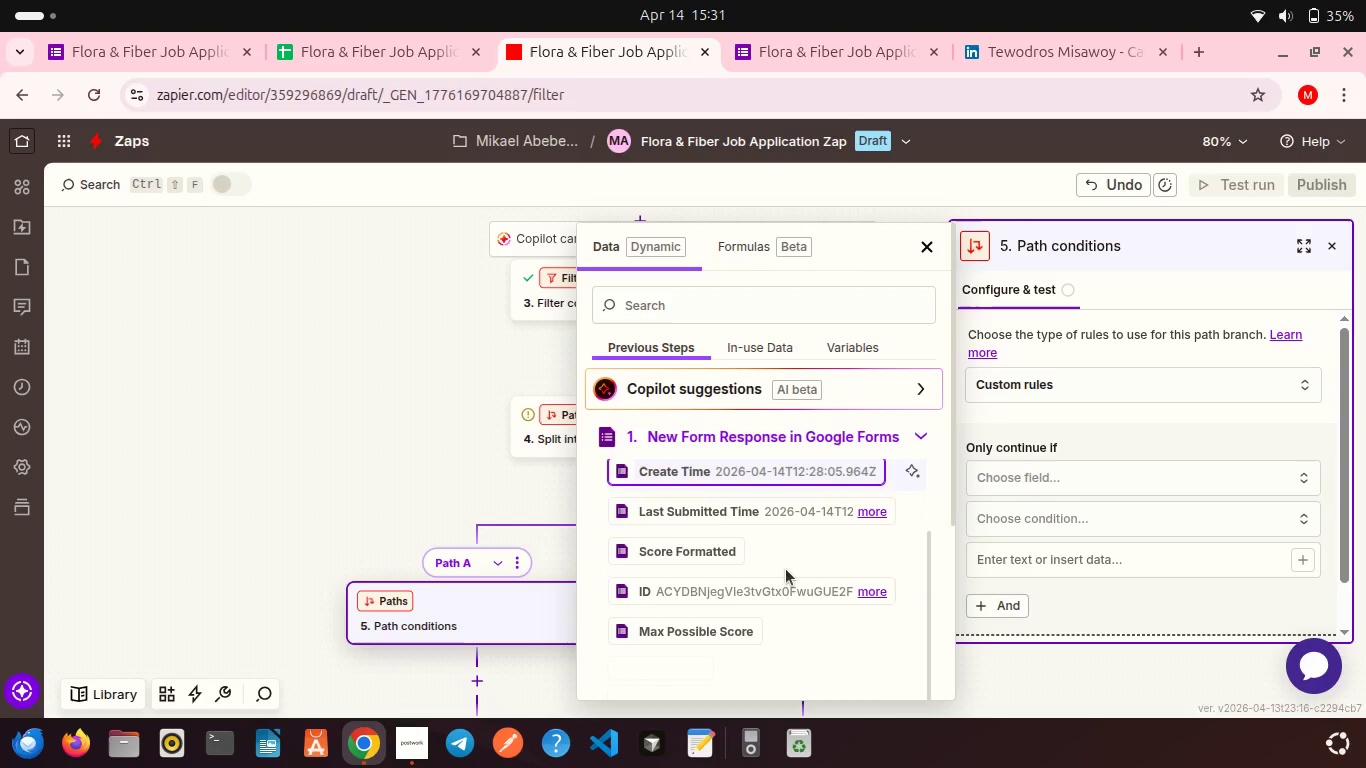 
scroll: coordinate [786, 569], scroll_direction: down, amount: 28.0
 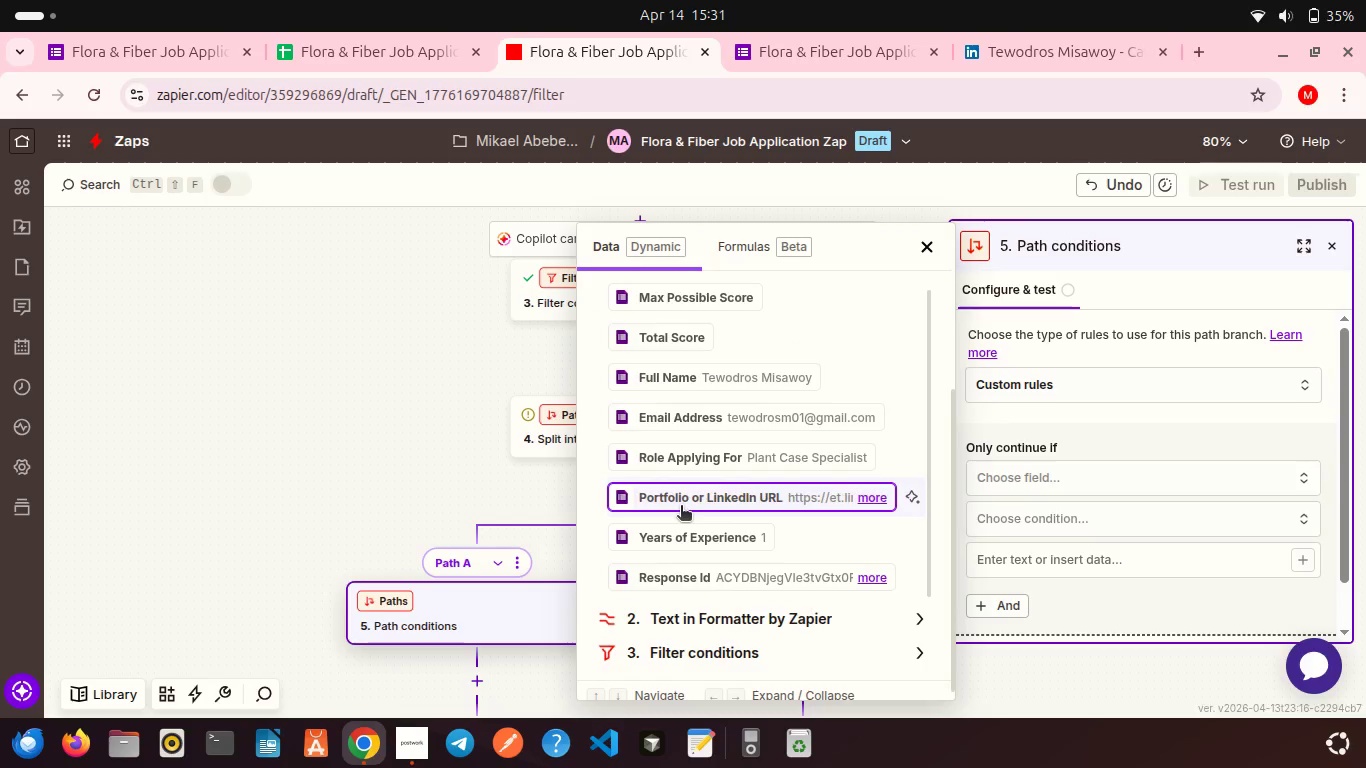 
left_click([681, 507])
 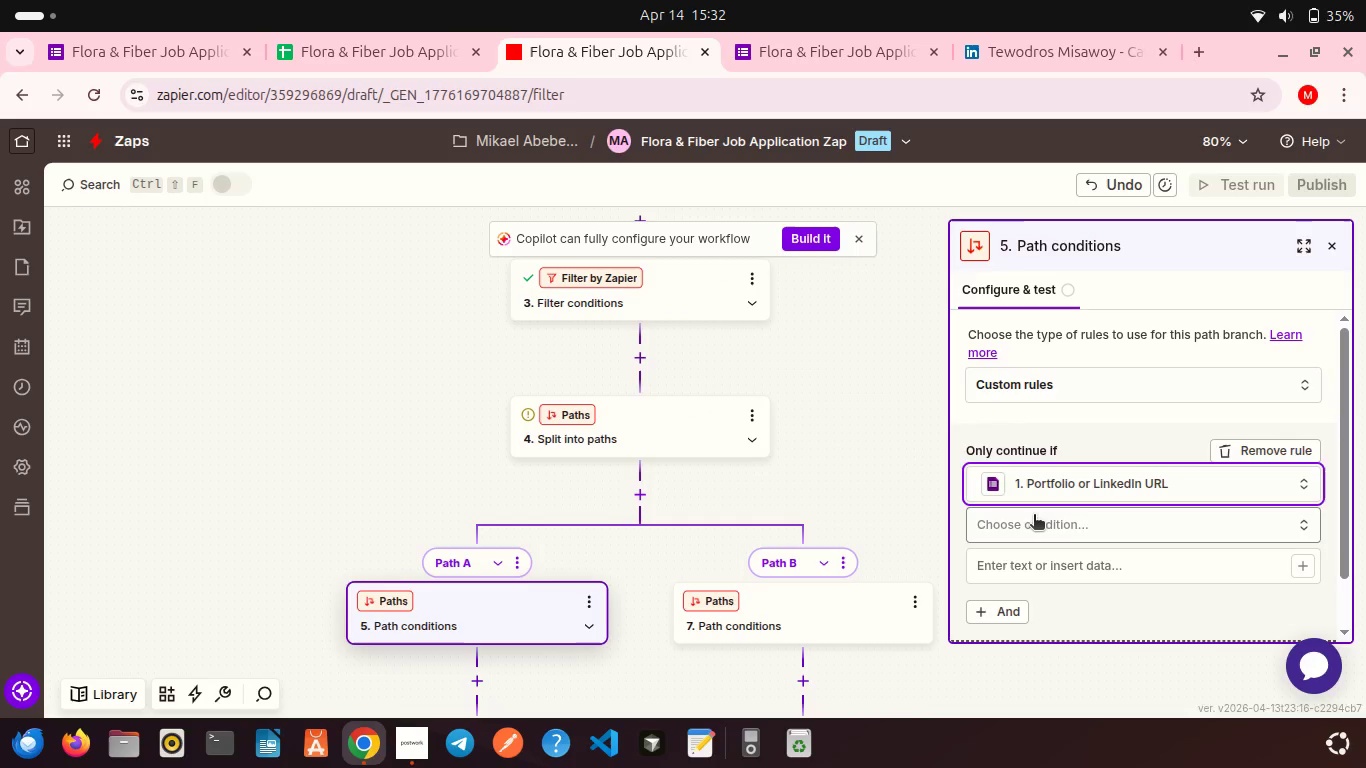 
left_click([1034, 516])
 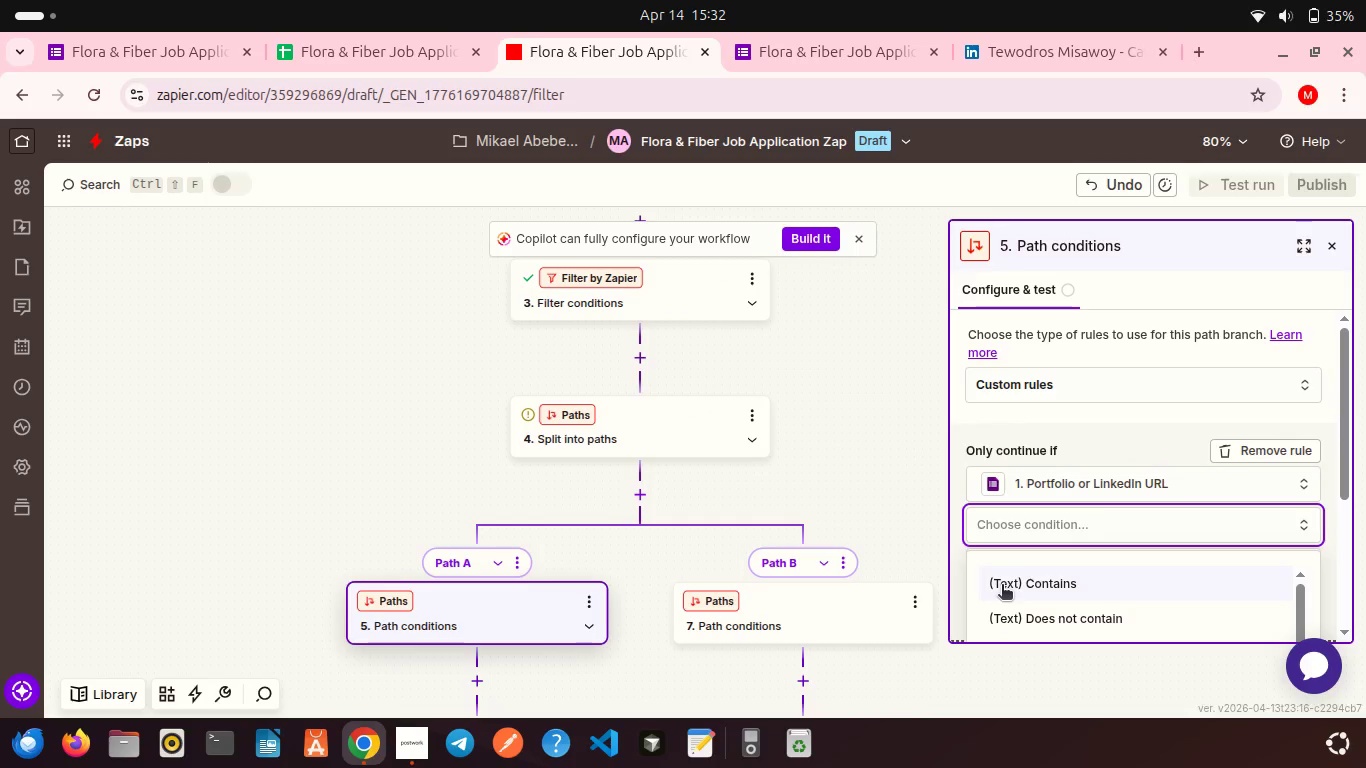 
scroll: coordinate [1002, 586], scroll_direction: down, amount: 29.0
 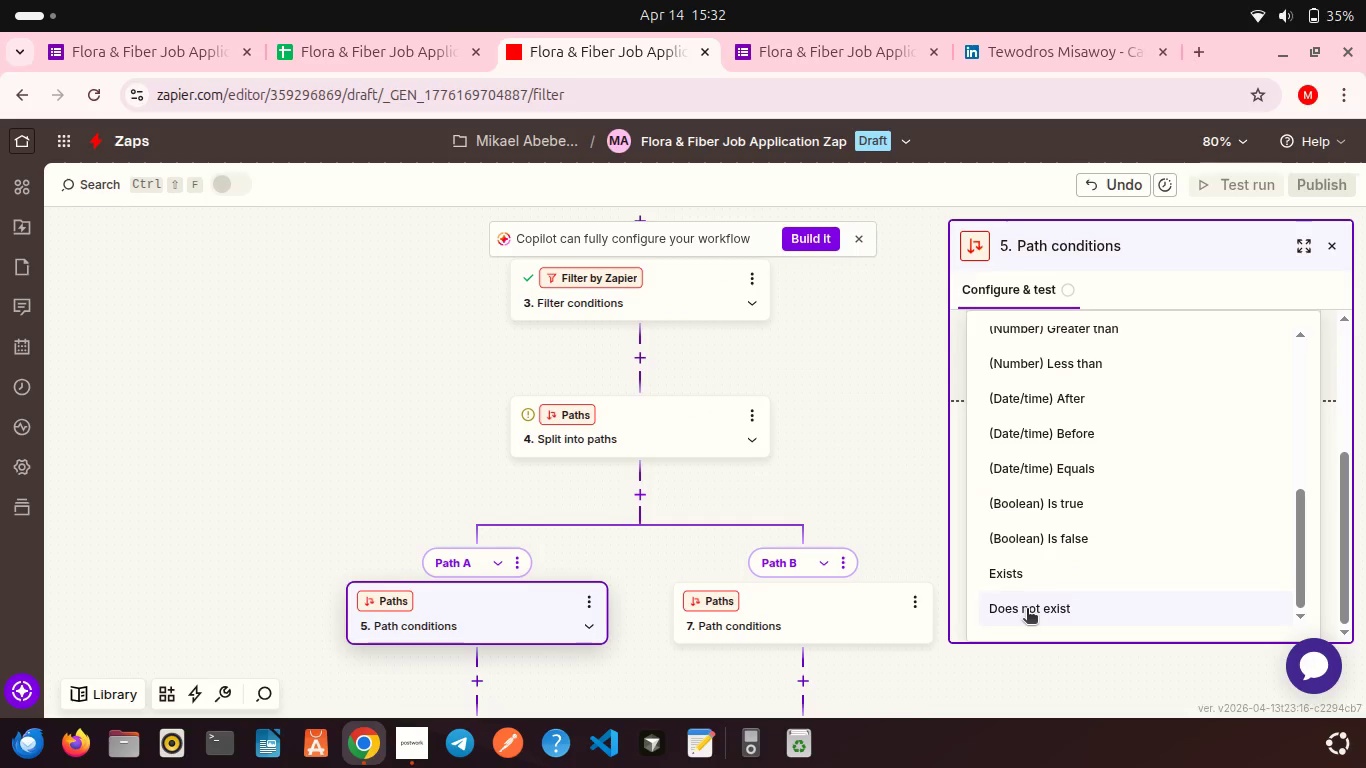 
left_click([1027, 610])
 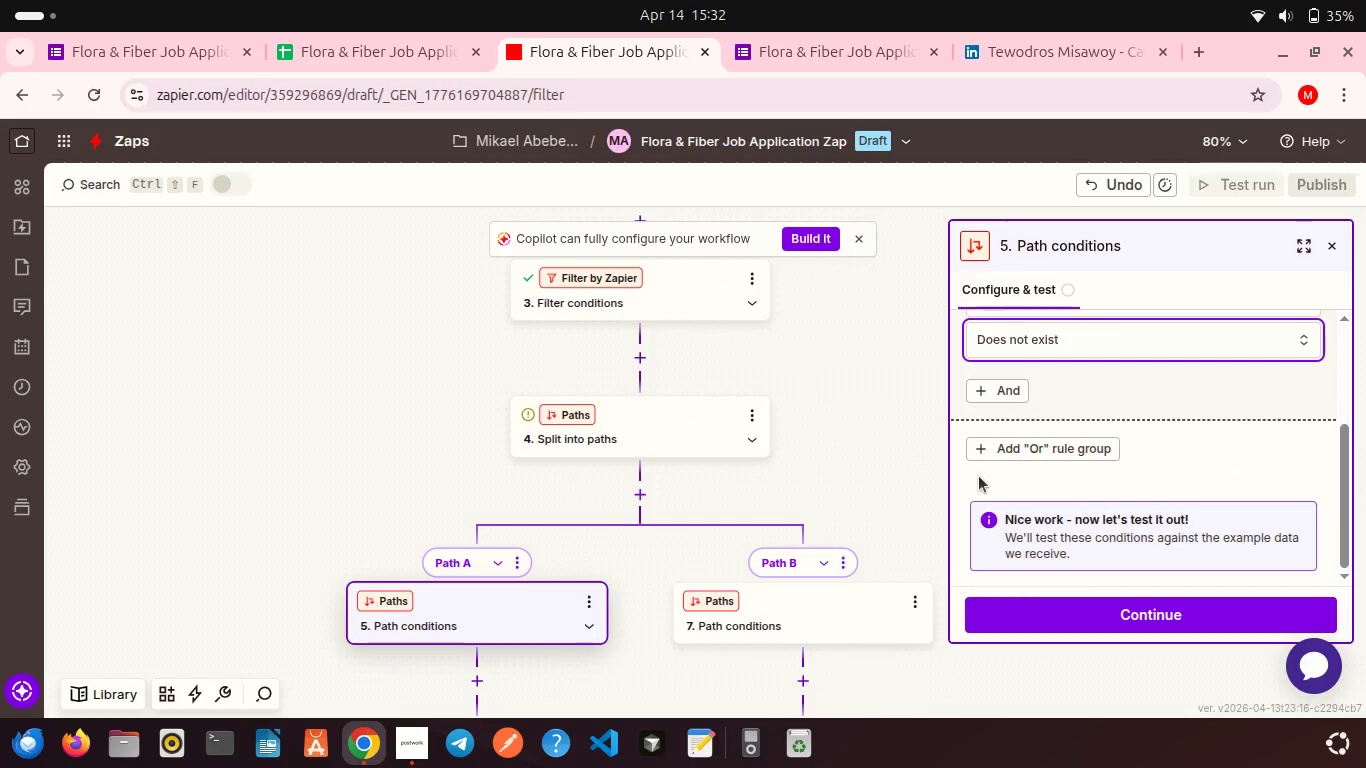 
scroll: coordinate [979, 476], scroll_direction: down, amount: 5.0
 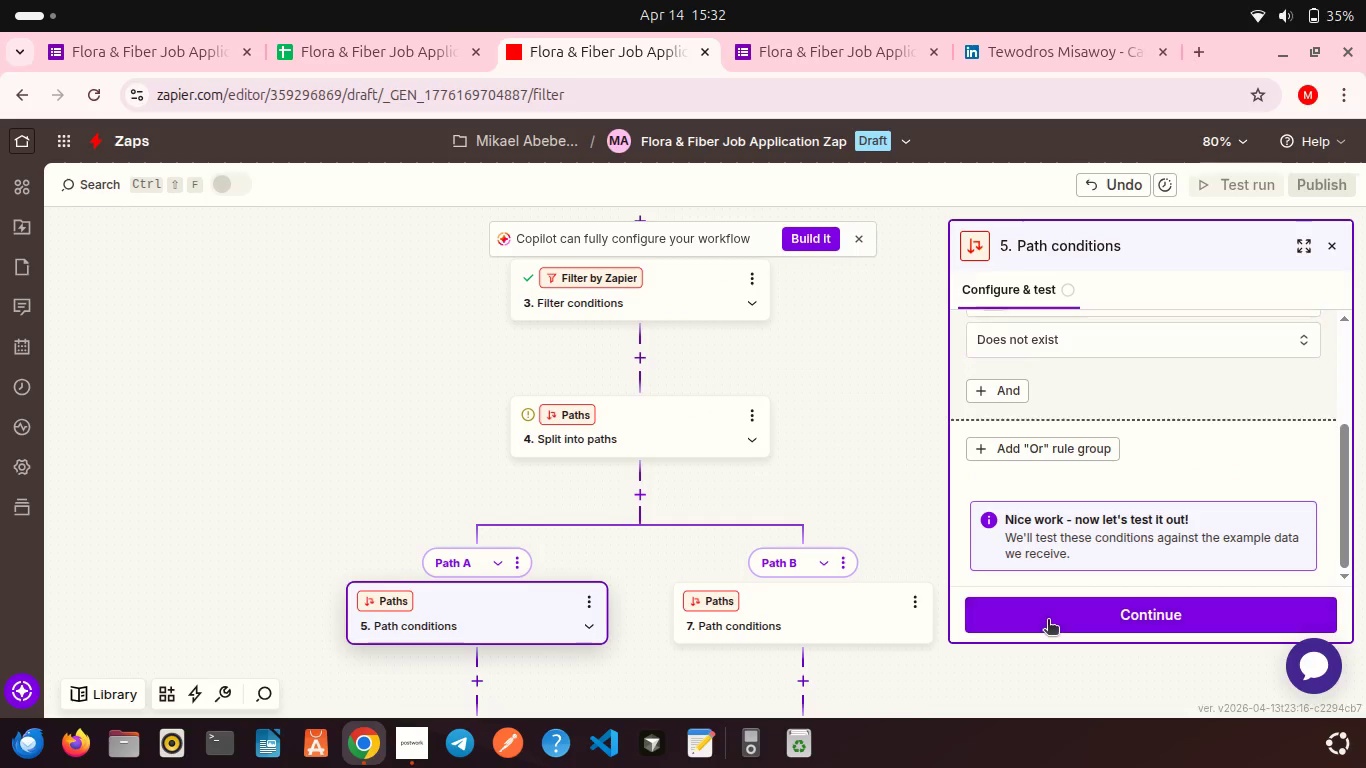 
left_click([1048, 621])
 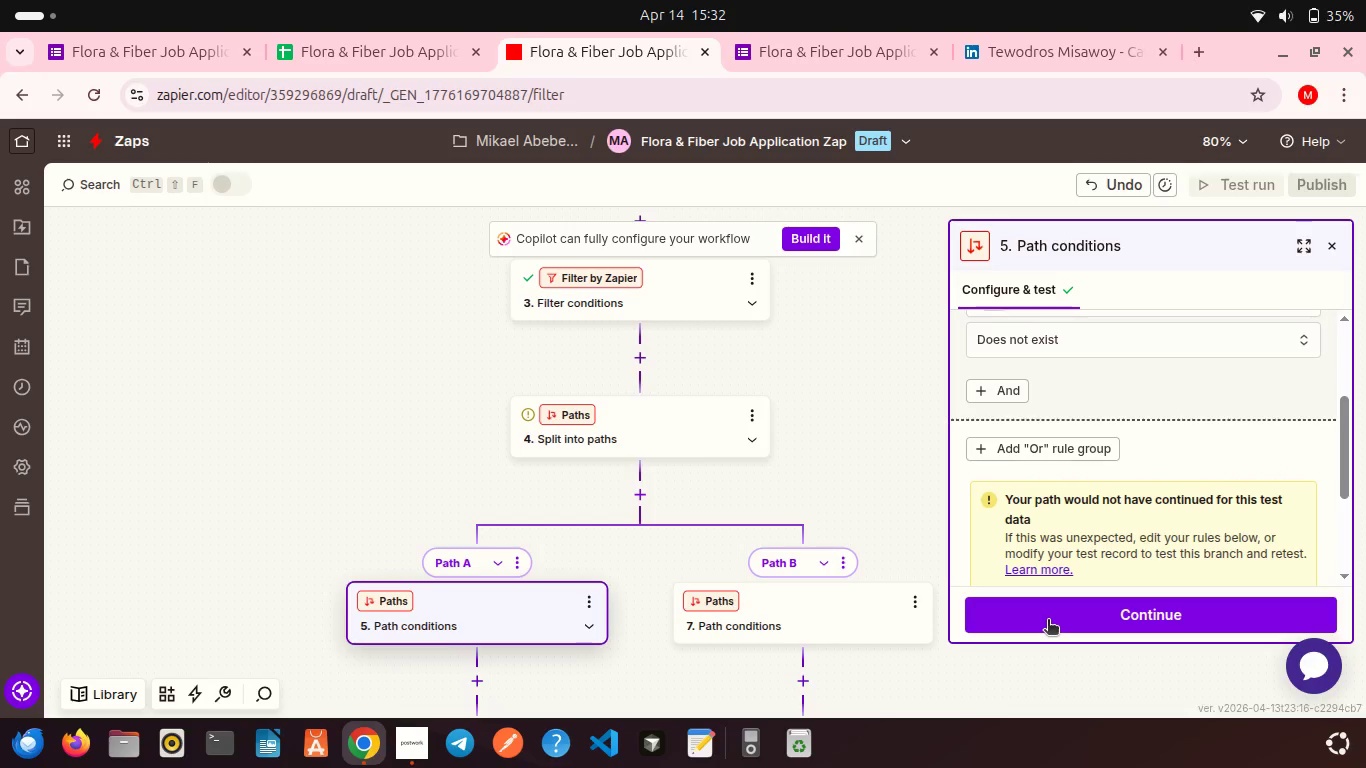 
scroll: coordinate [1074, 484], scroll_direction: down, amount: 7.0
 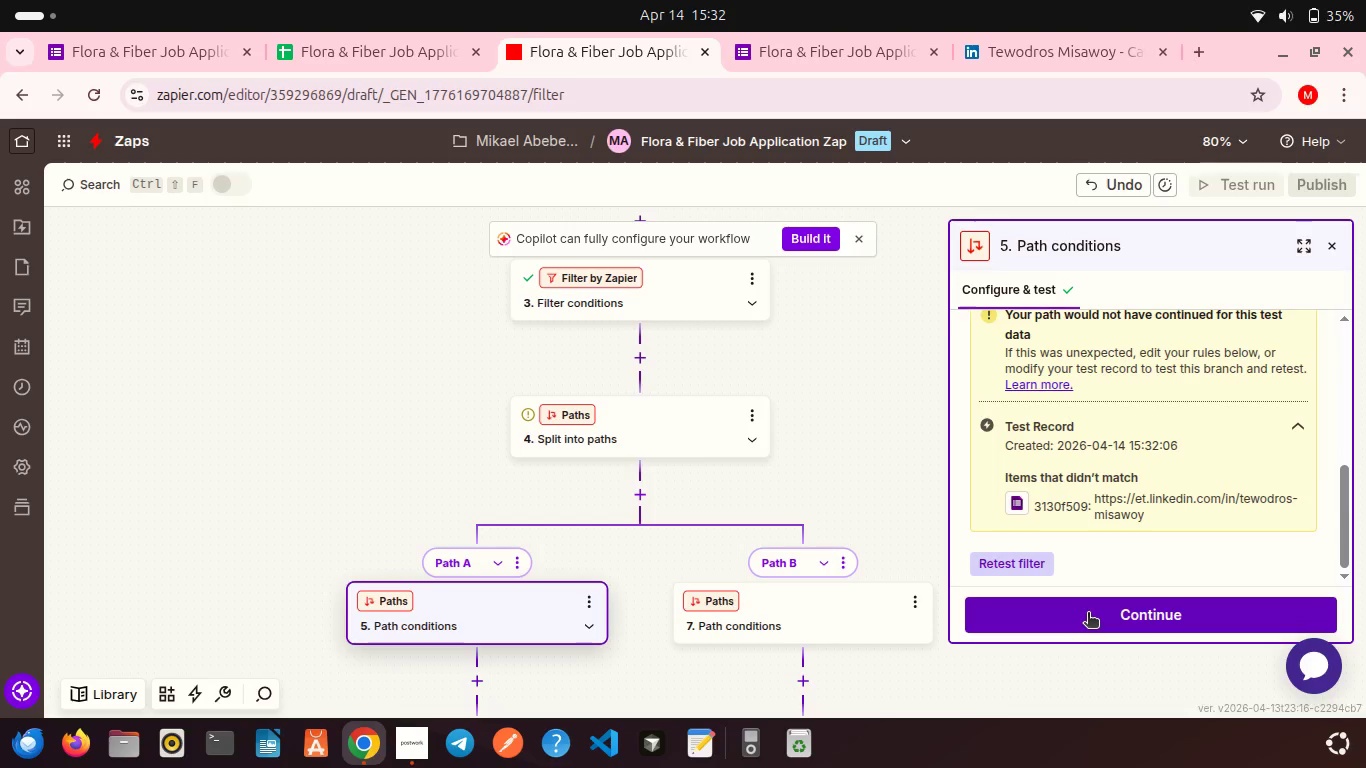 
left_click([1088, 614])
 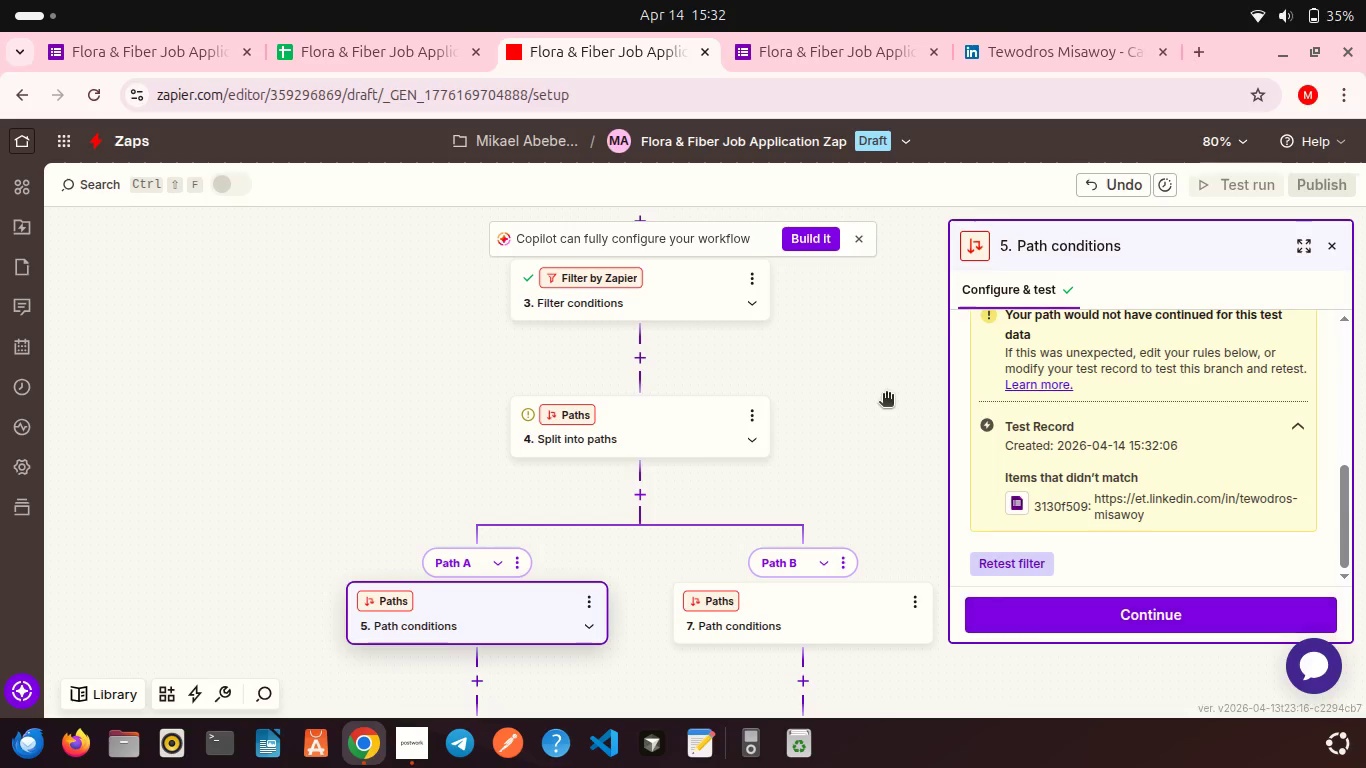 
mouse_move([870, 385])
 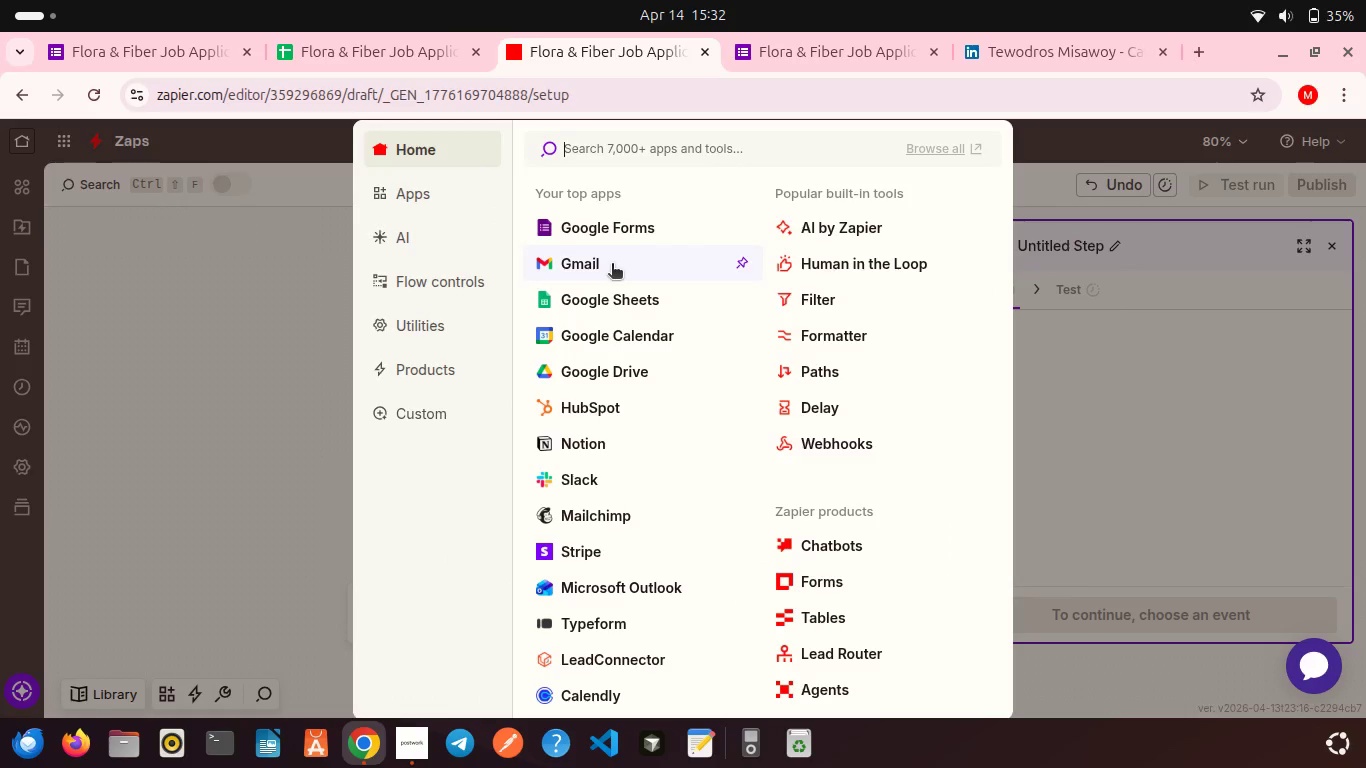 
left_click([612, 265])
 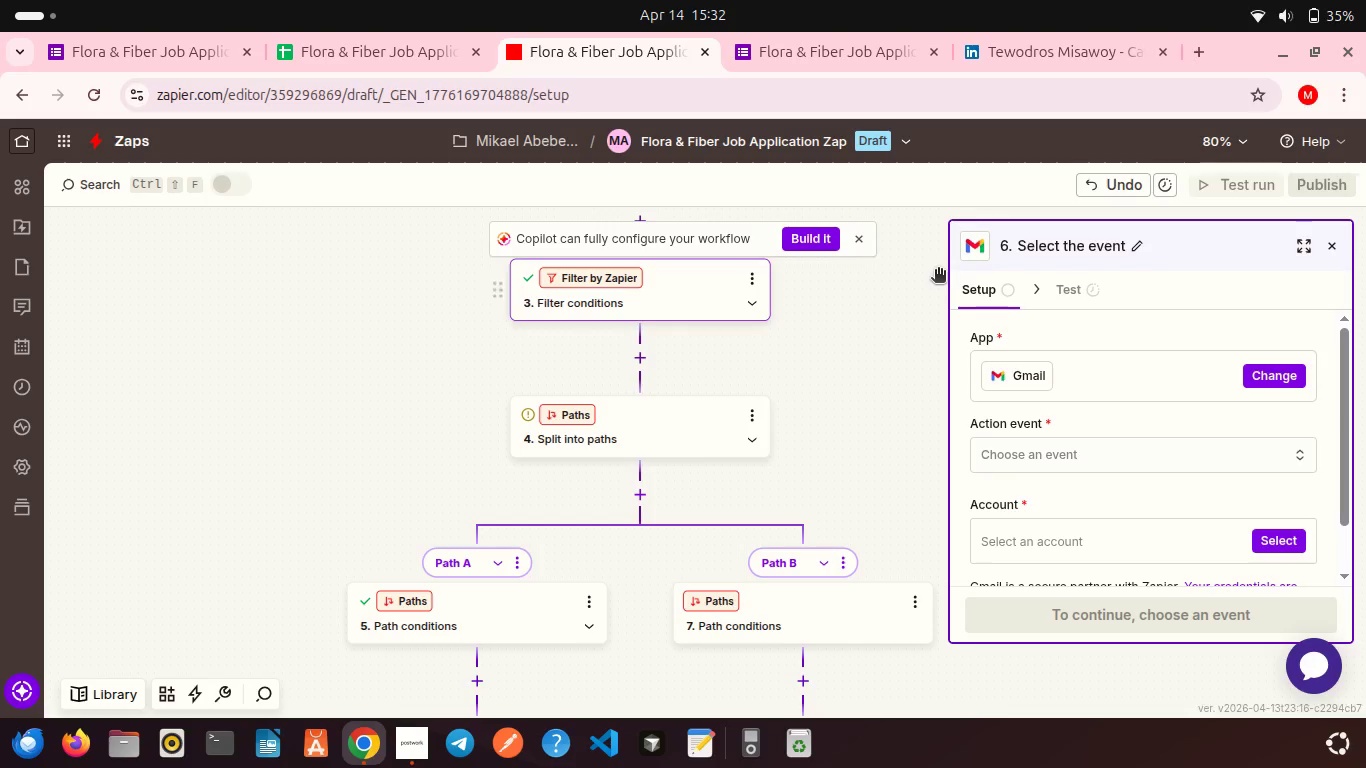 
left_click([1038, 461])
 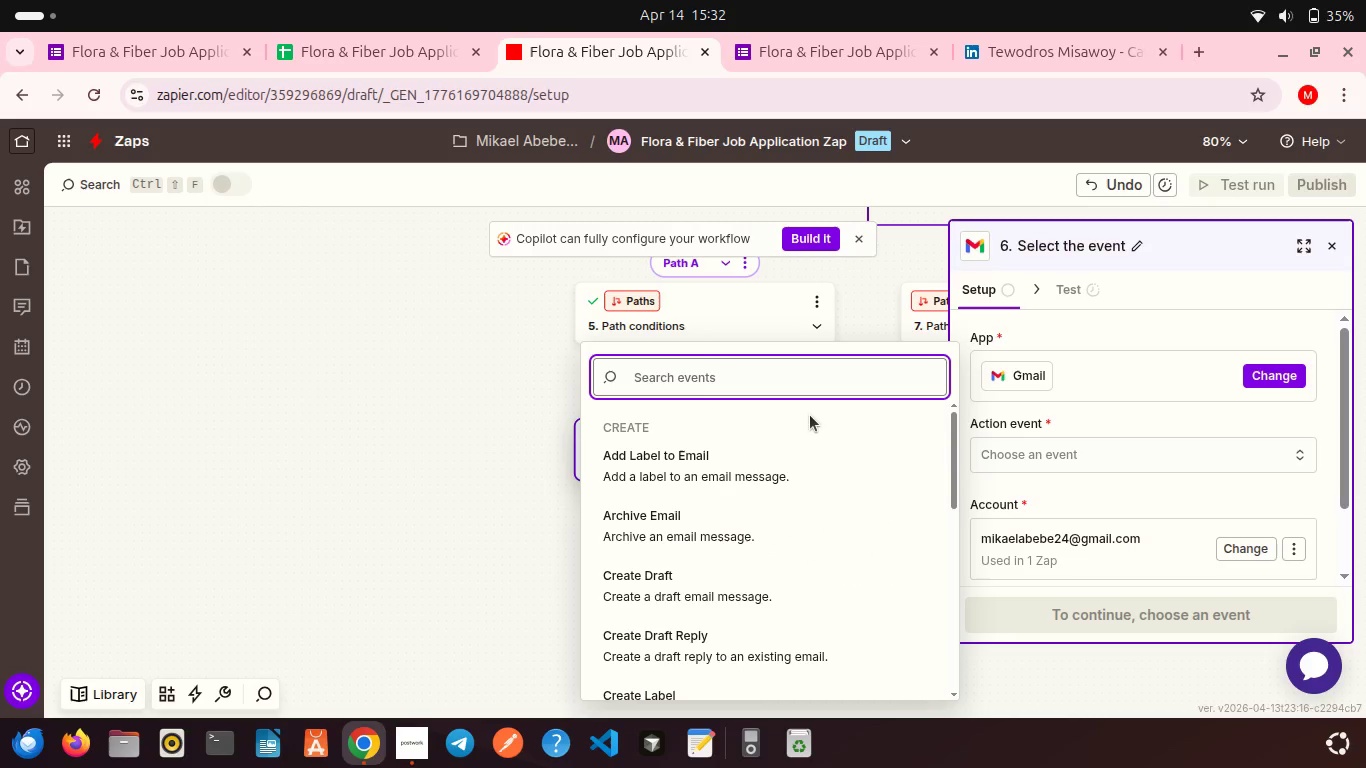 
type(Se)
 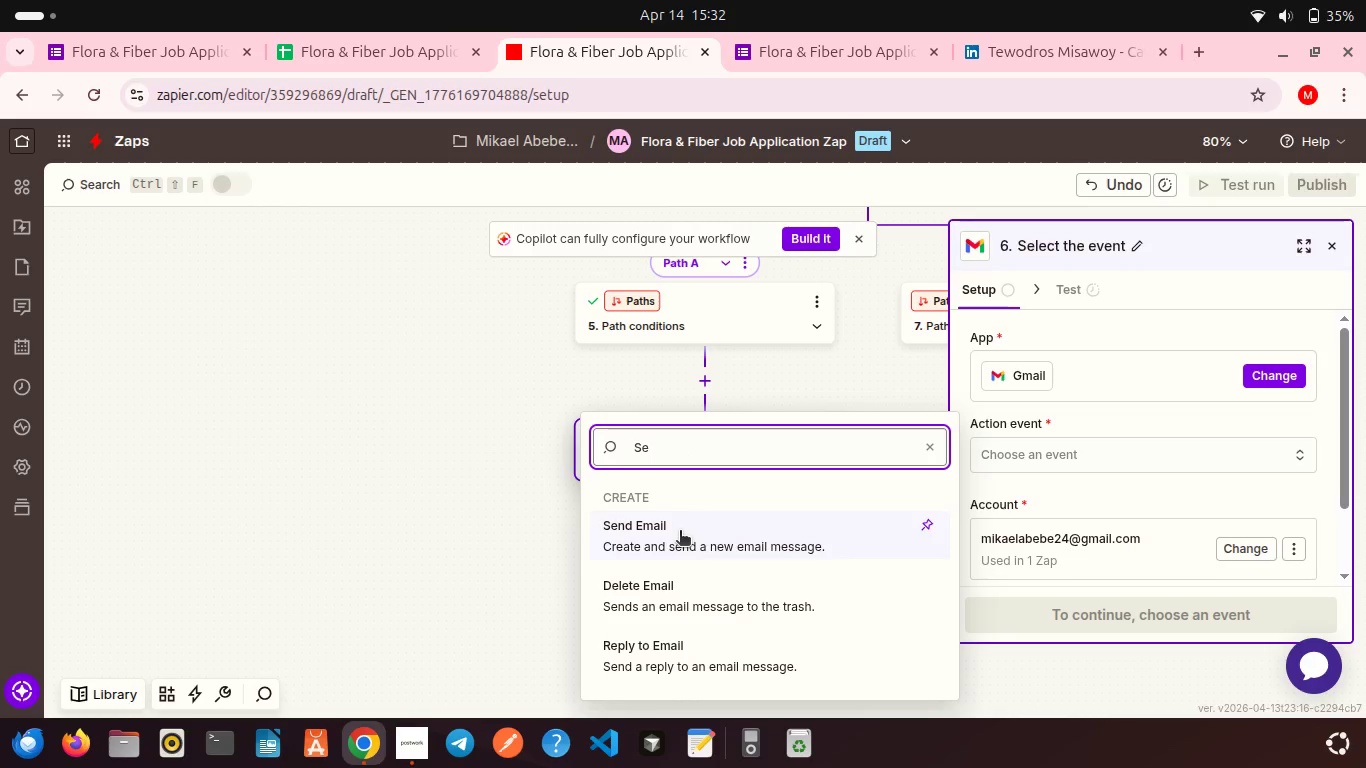 
left_click([680, 532])
 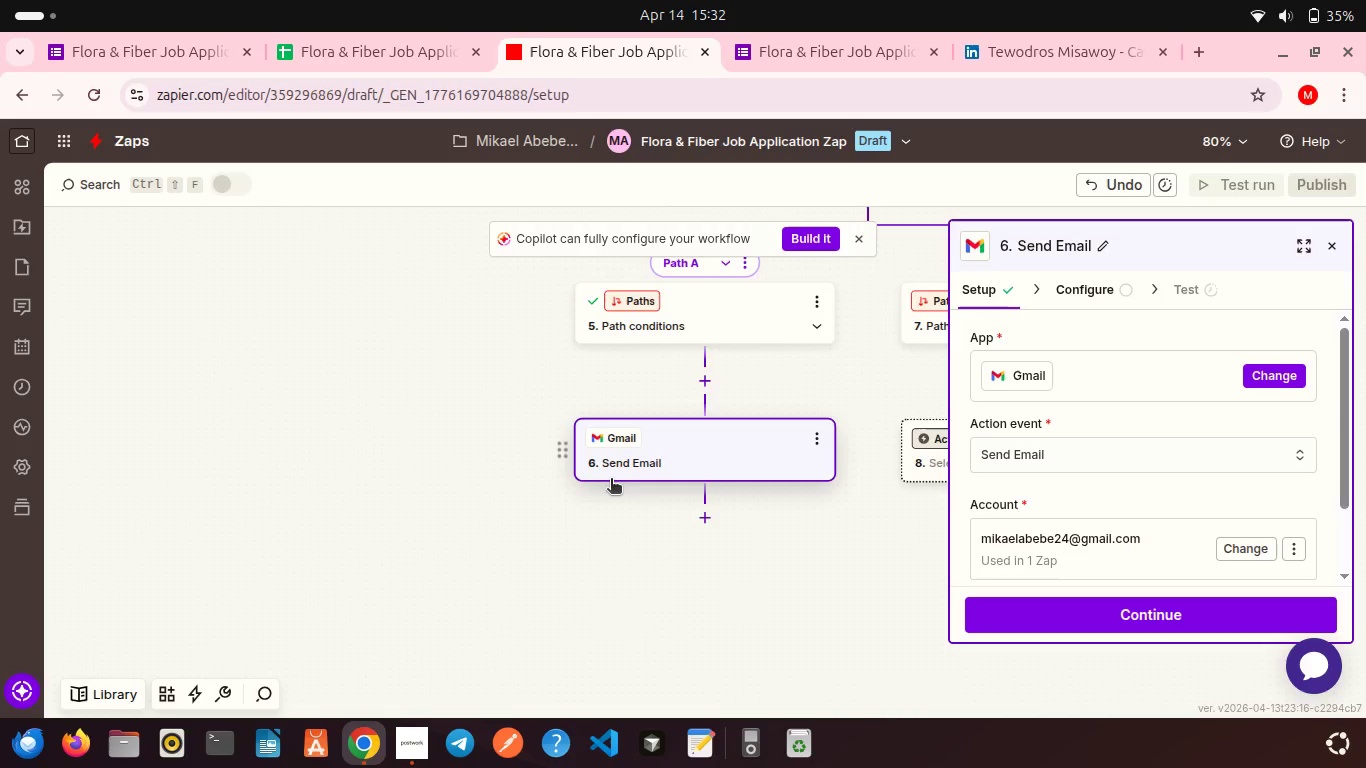 
scroll: coordinate [1072, 504], scroll_direction: down, amount: 8.0
 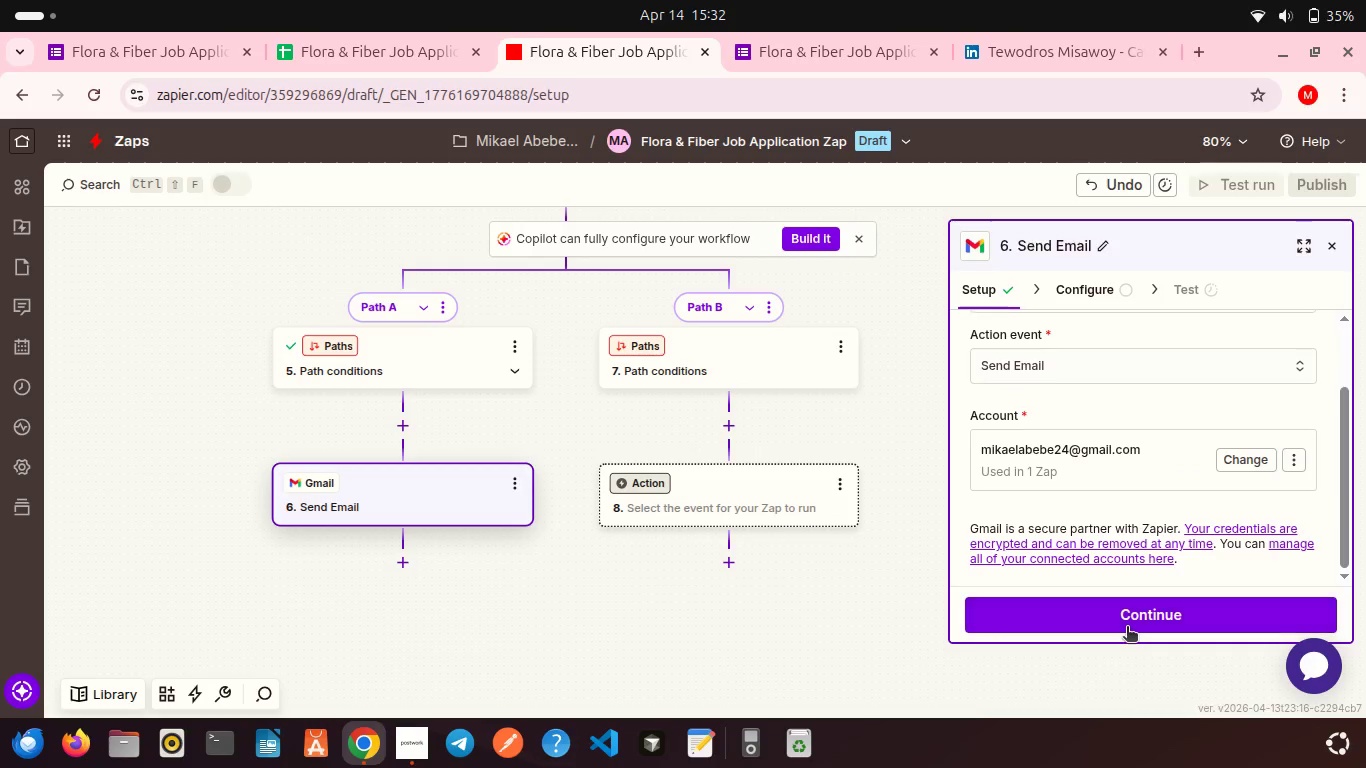 
left_click([1127, 628])
 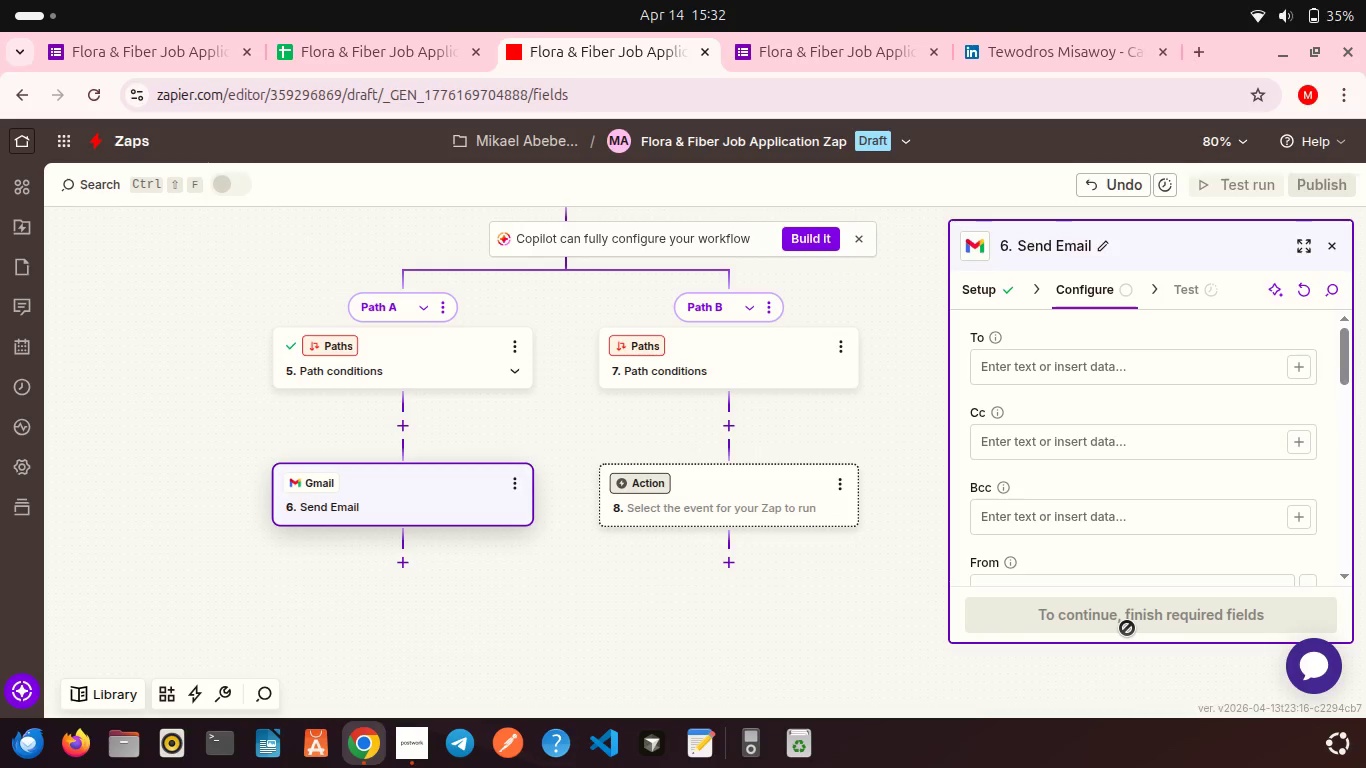 
wait(6.07)
 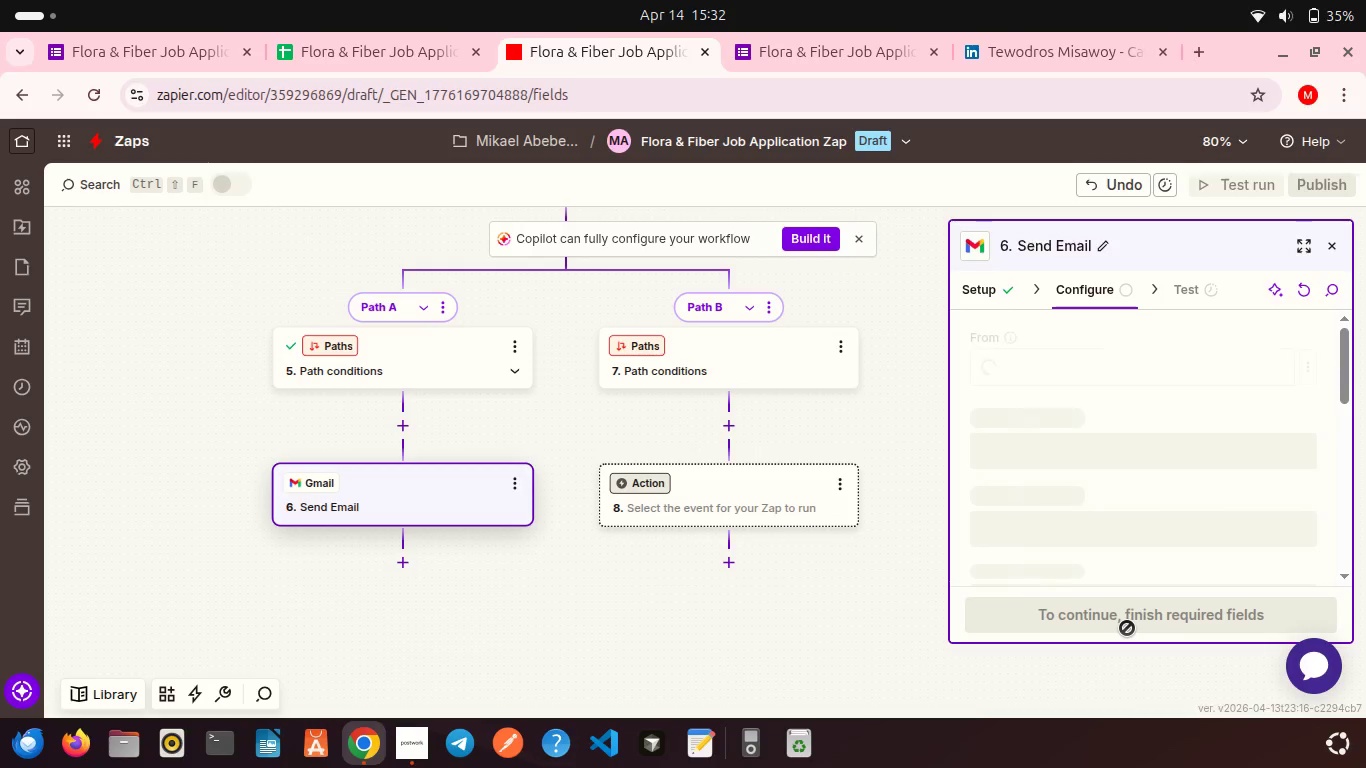 
left_click([1295, 366])
 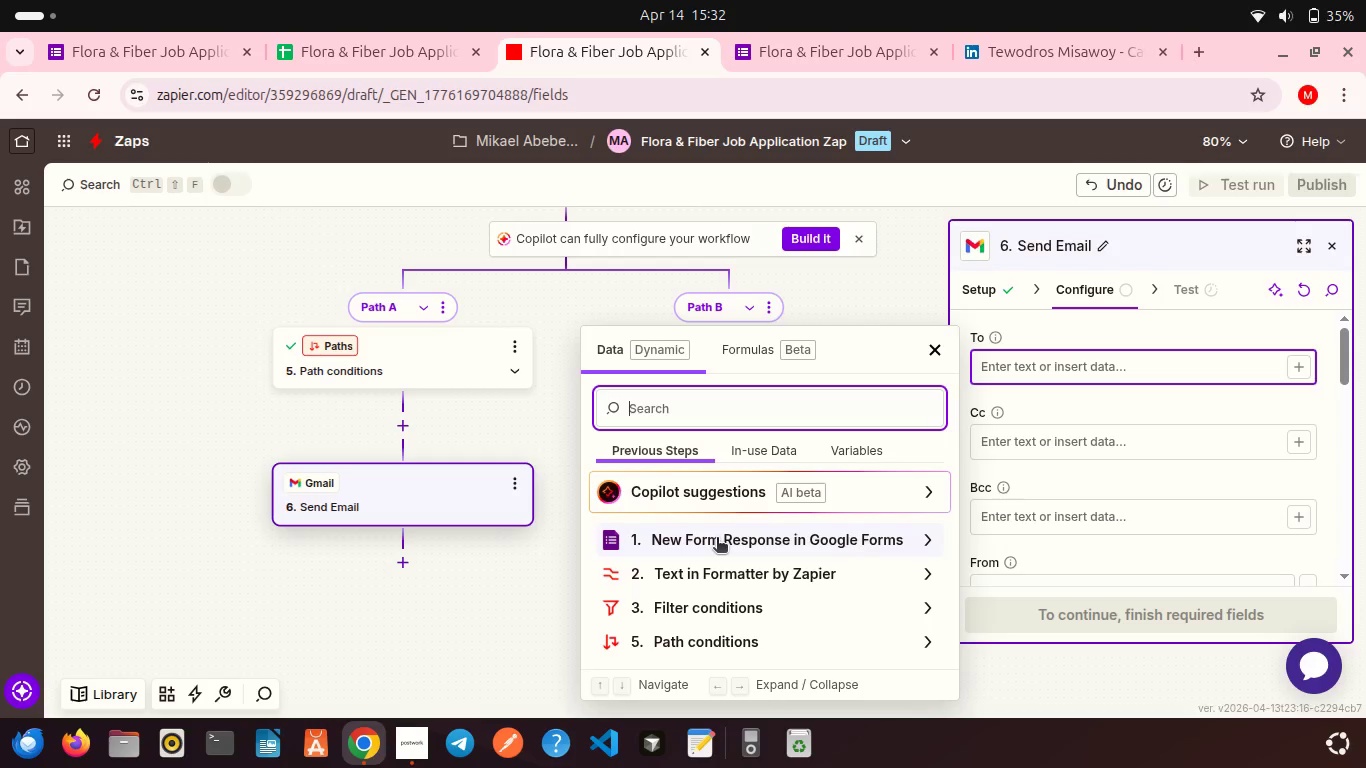 
left_click([715, 539])
 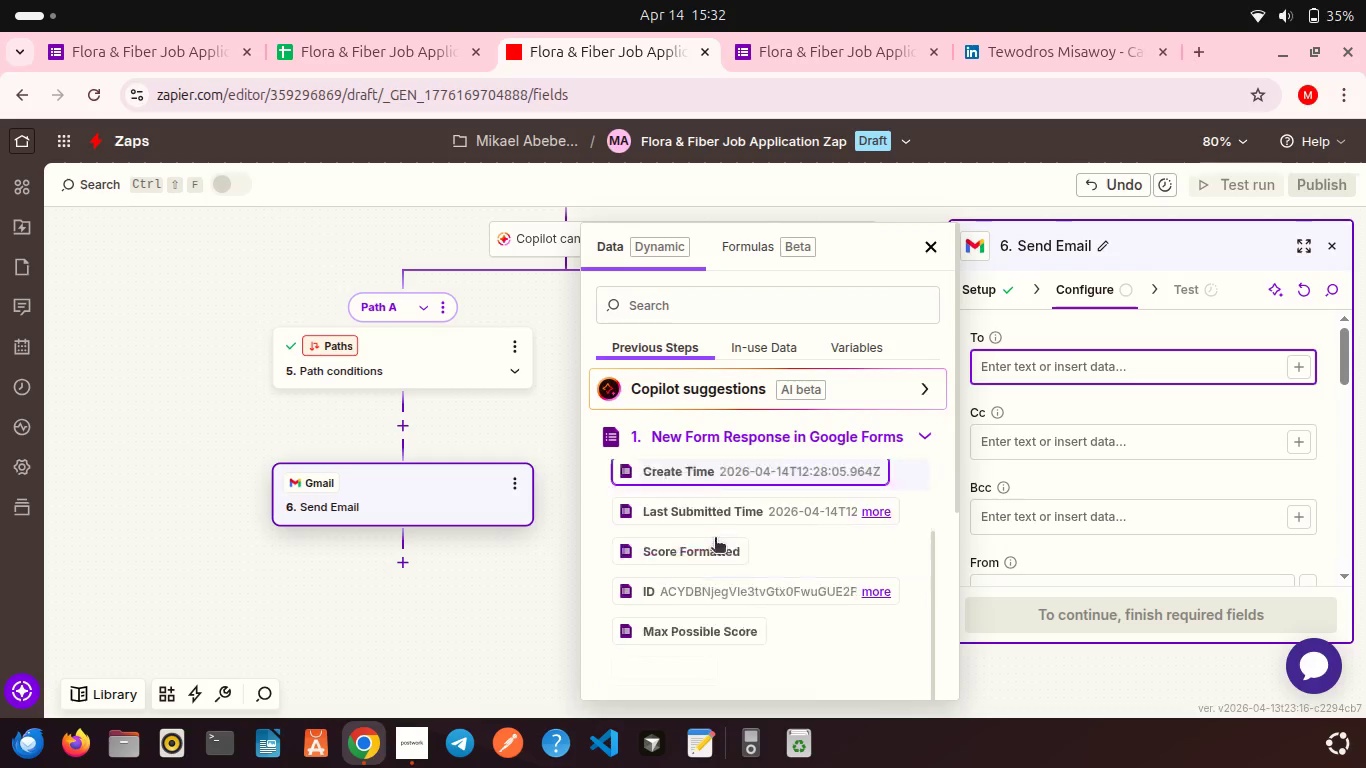 
scroll: coordinate [708, 475], scroll_direction: down, amount: 28.0
 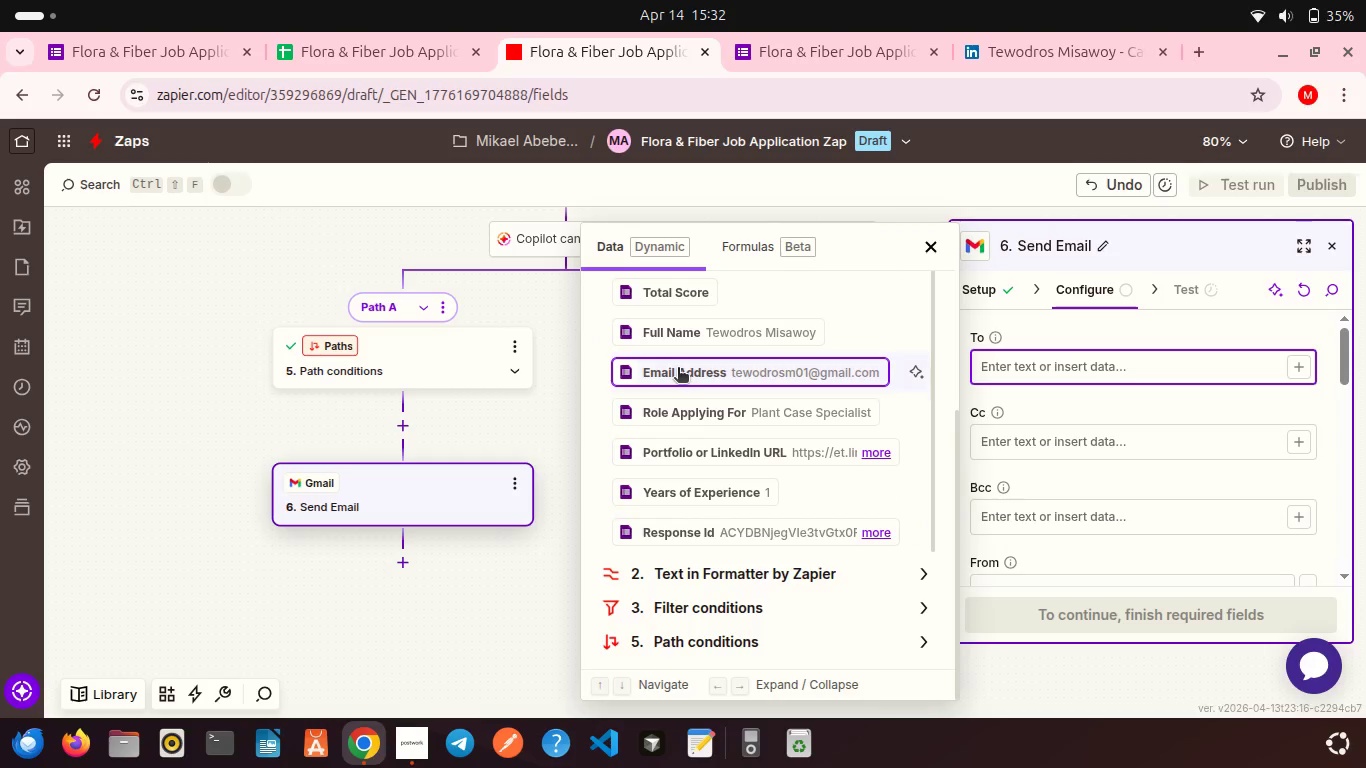 
left_click([678, 369])
 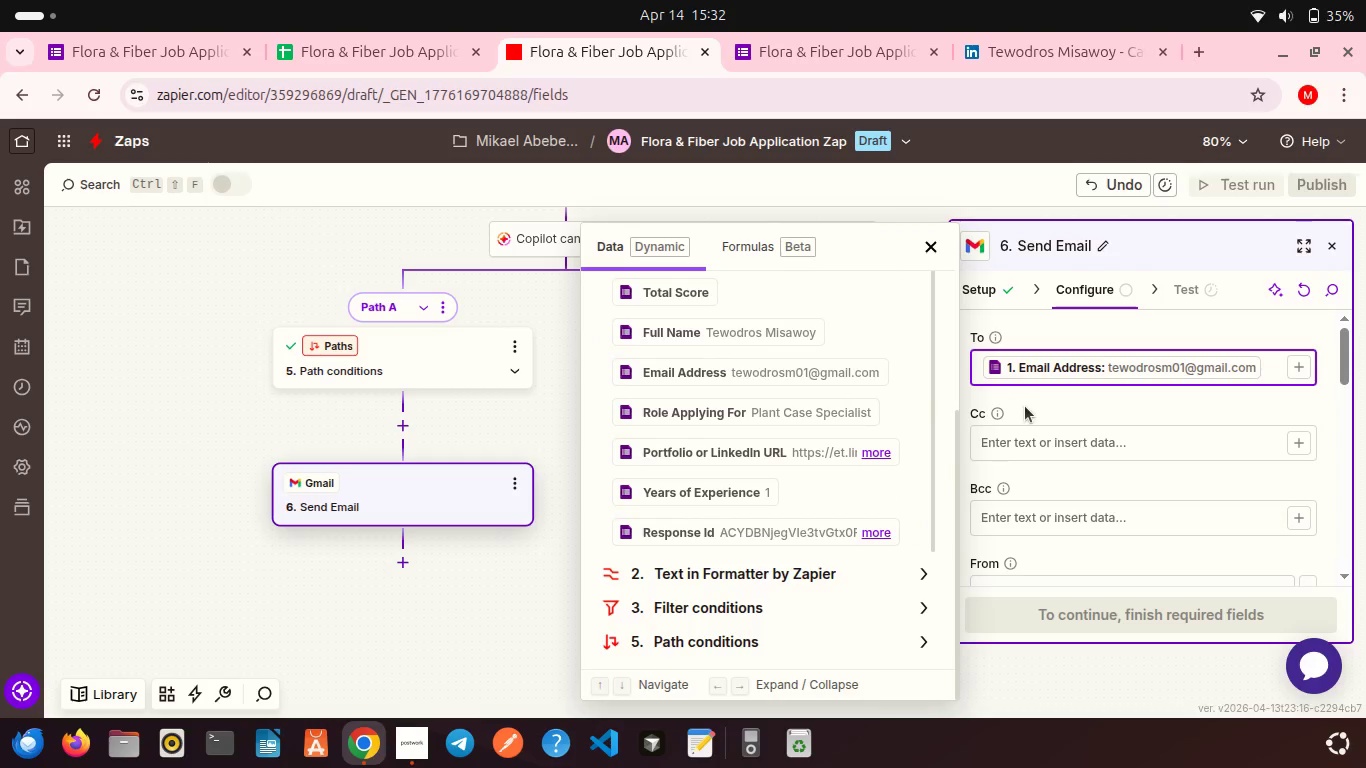 
left_click([1025, 406])
 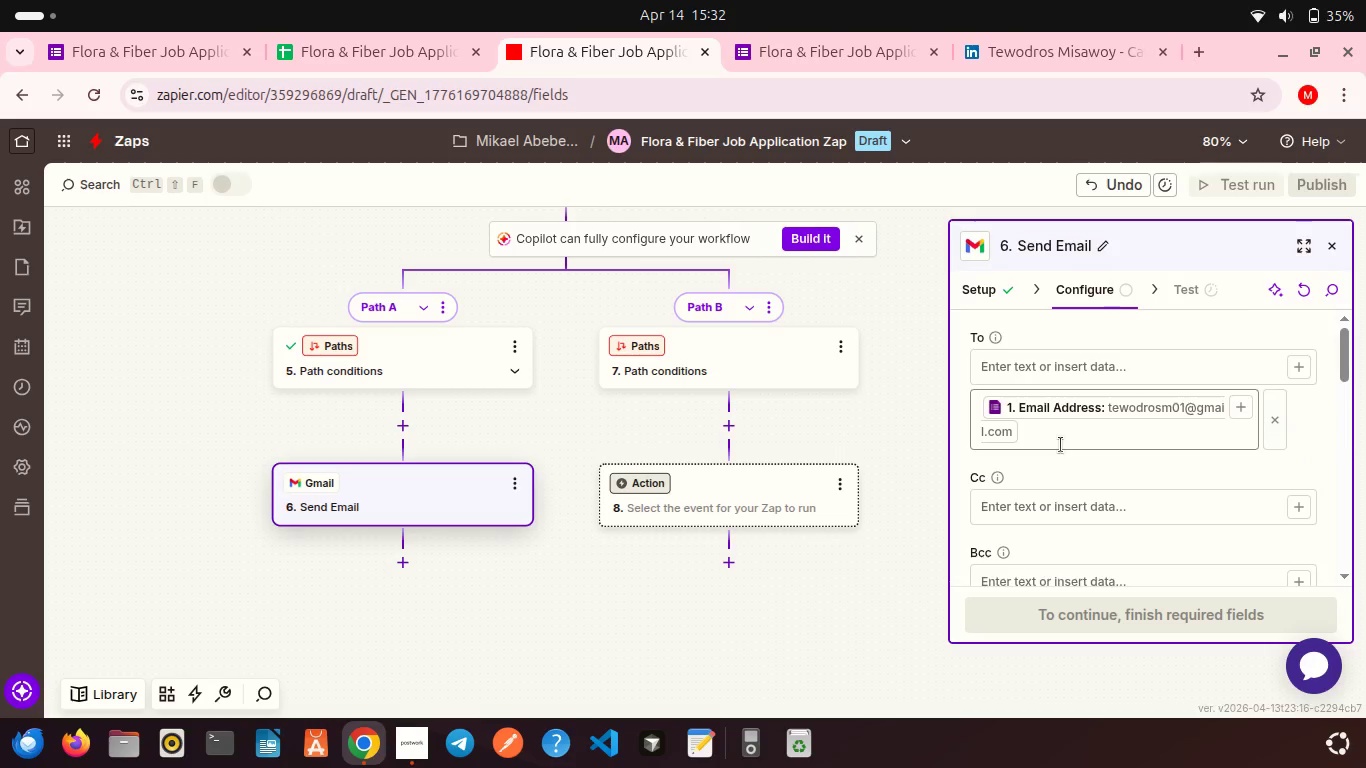 
scroll: coordinate [1061, 445], scroll_direction: down, amount: 4.0
 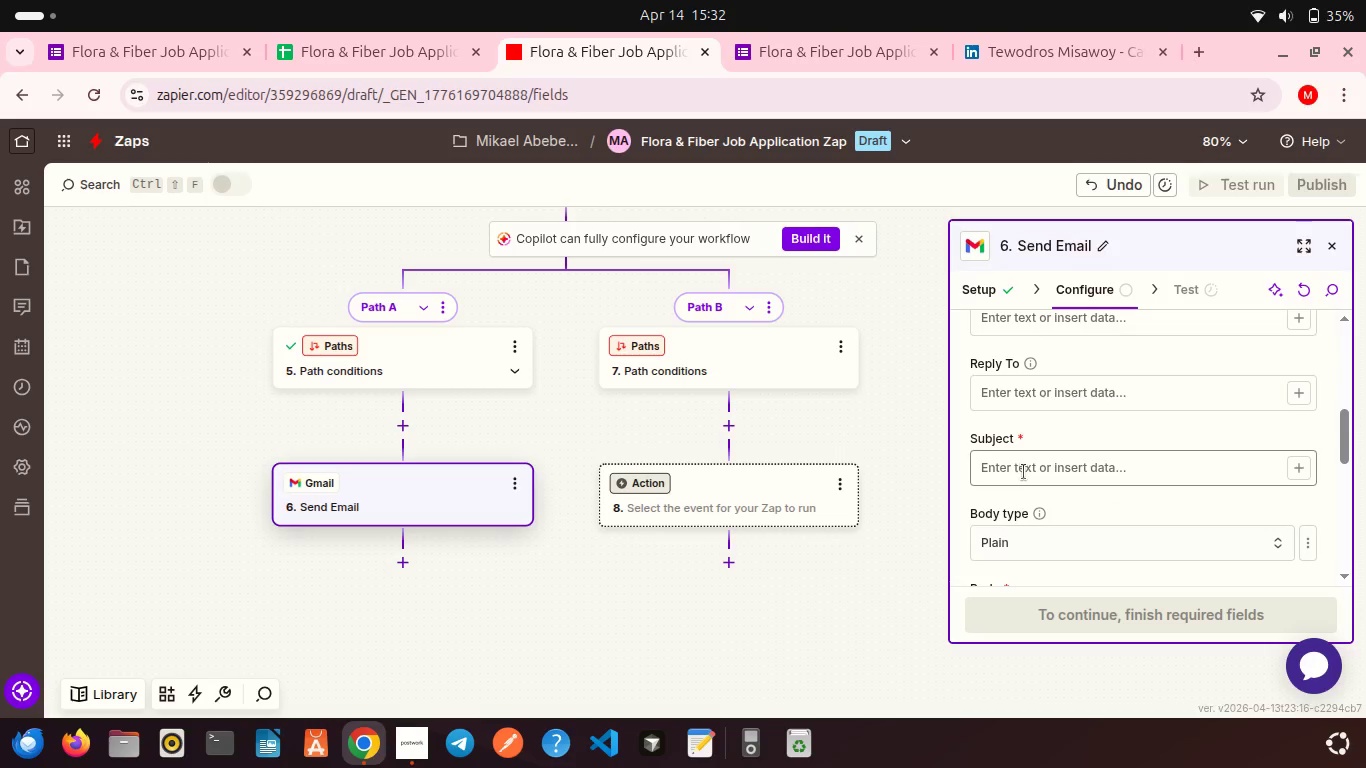 
left_click([1024, 472])
 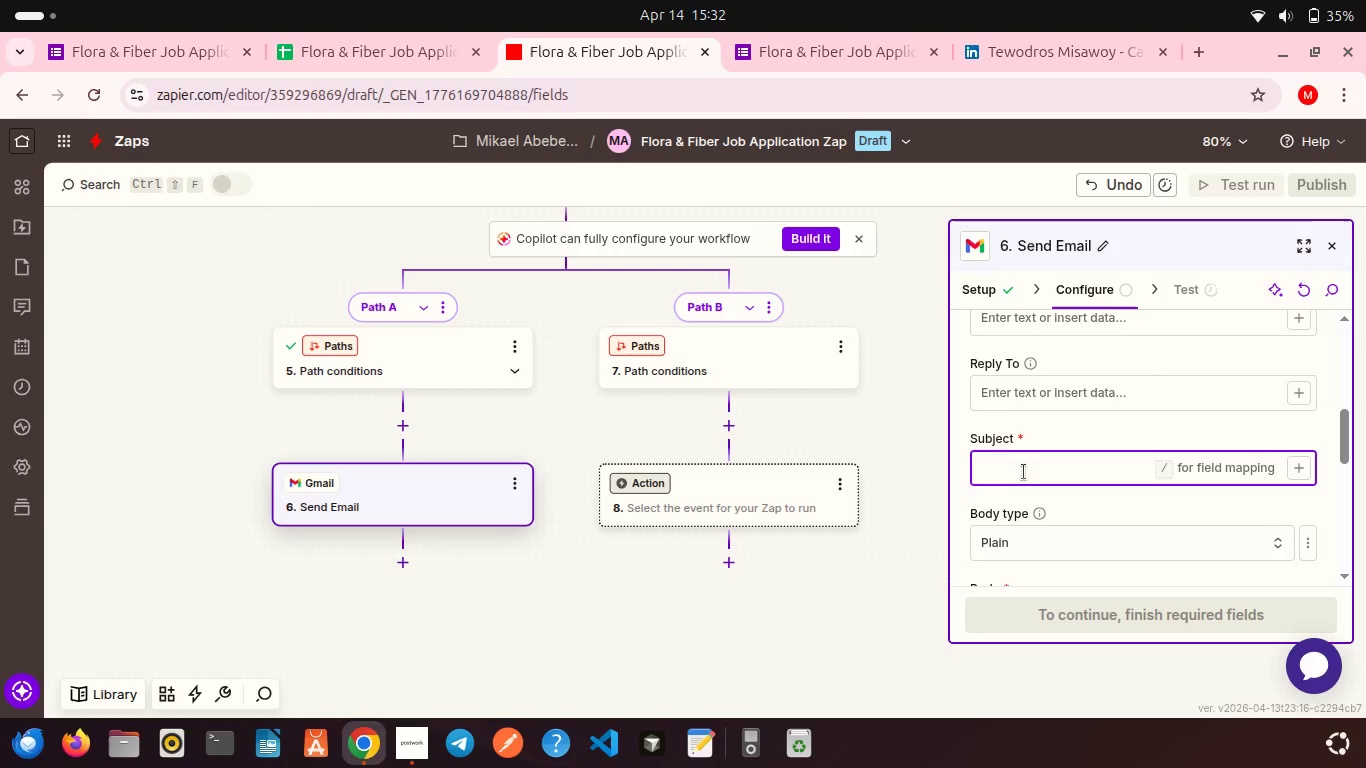 
type(Action Required: Complete Your Application)
 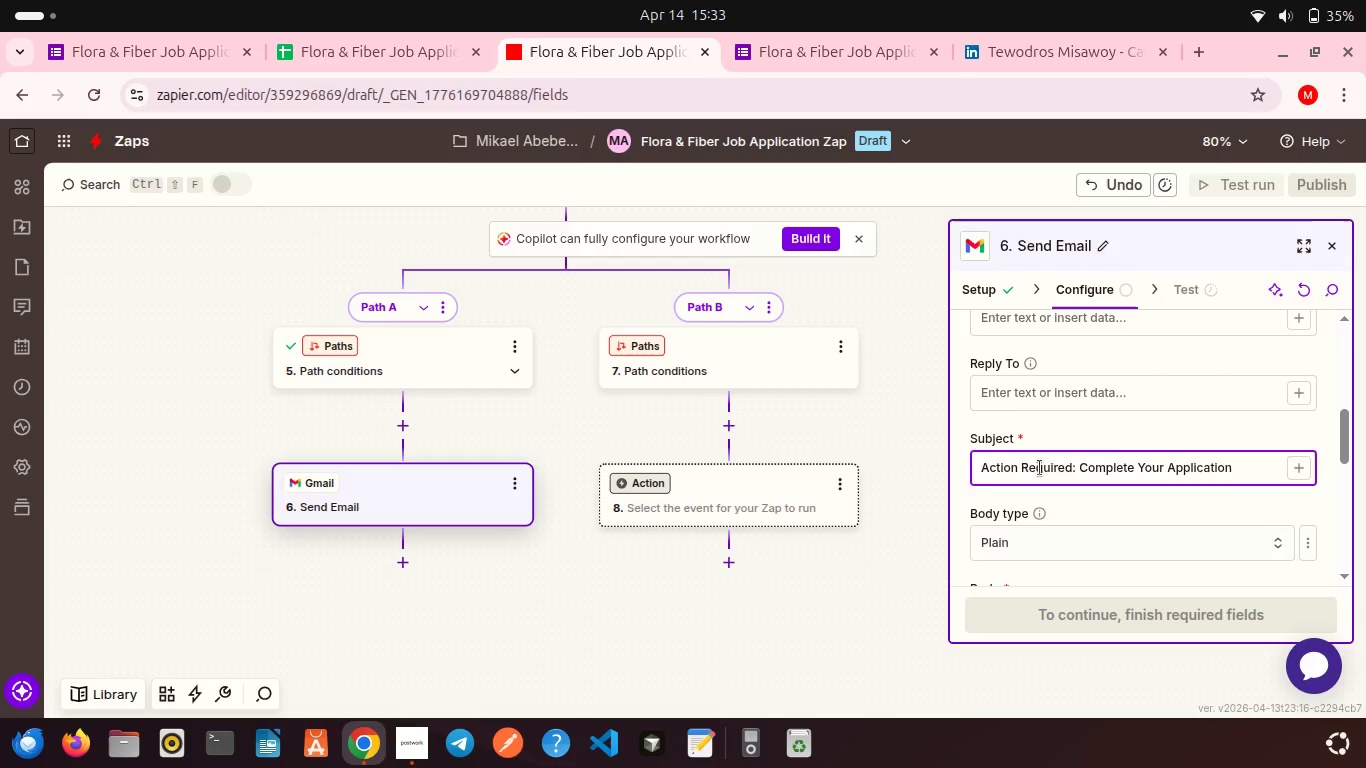 
scroll: coordinate [1249, 479], scroll_direction: down, amount: 2.0
 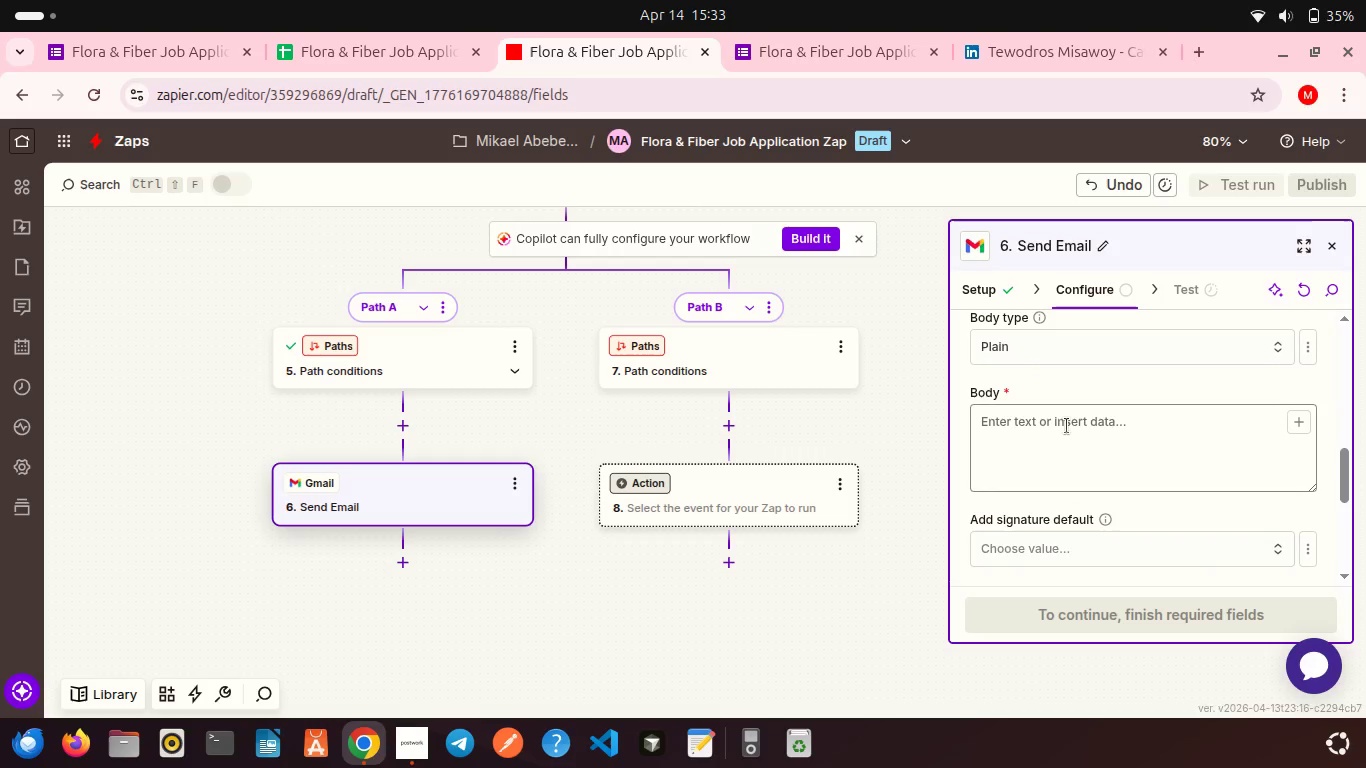 
left_click([1067, 426])
 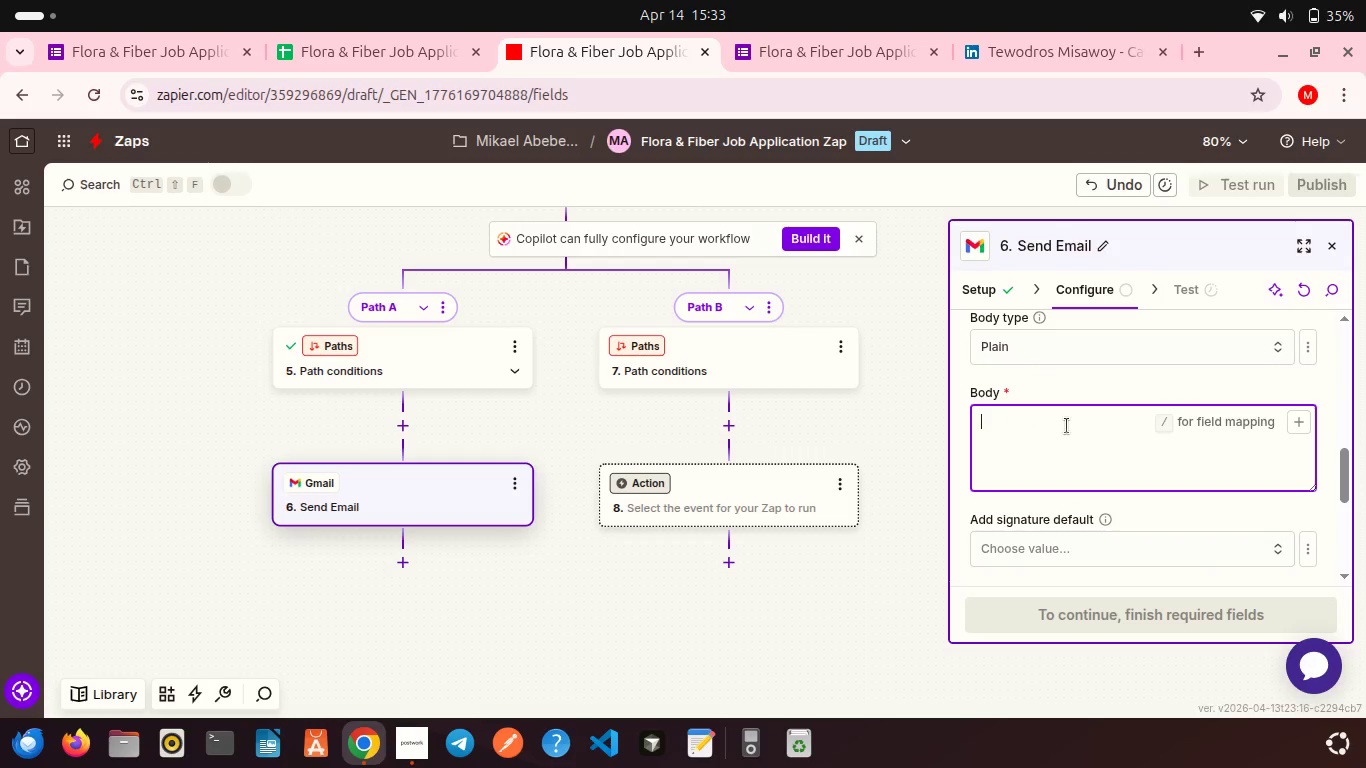 
type(Hi )
 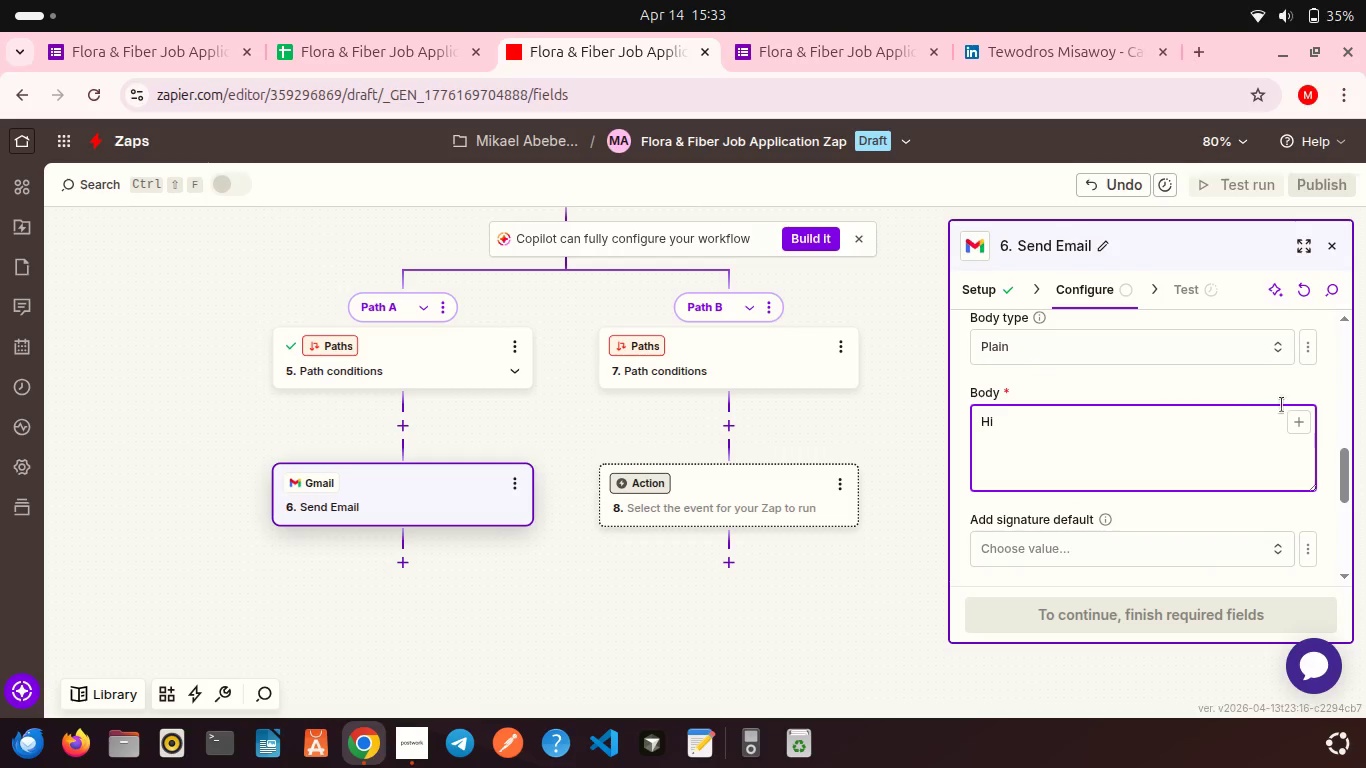 
left_click([1292, 418])
 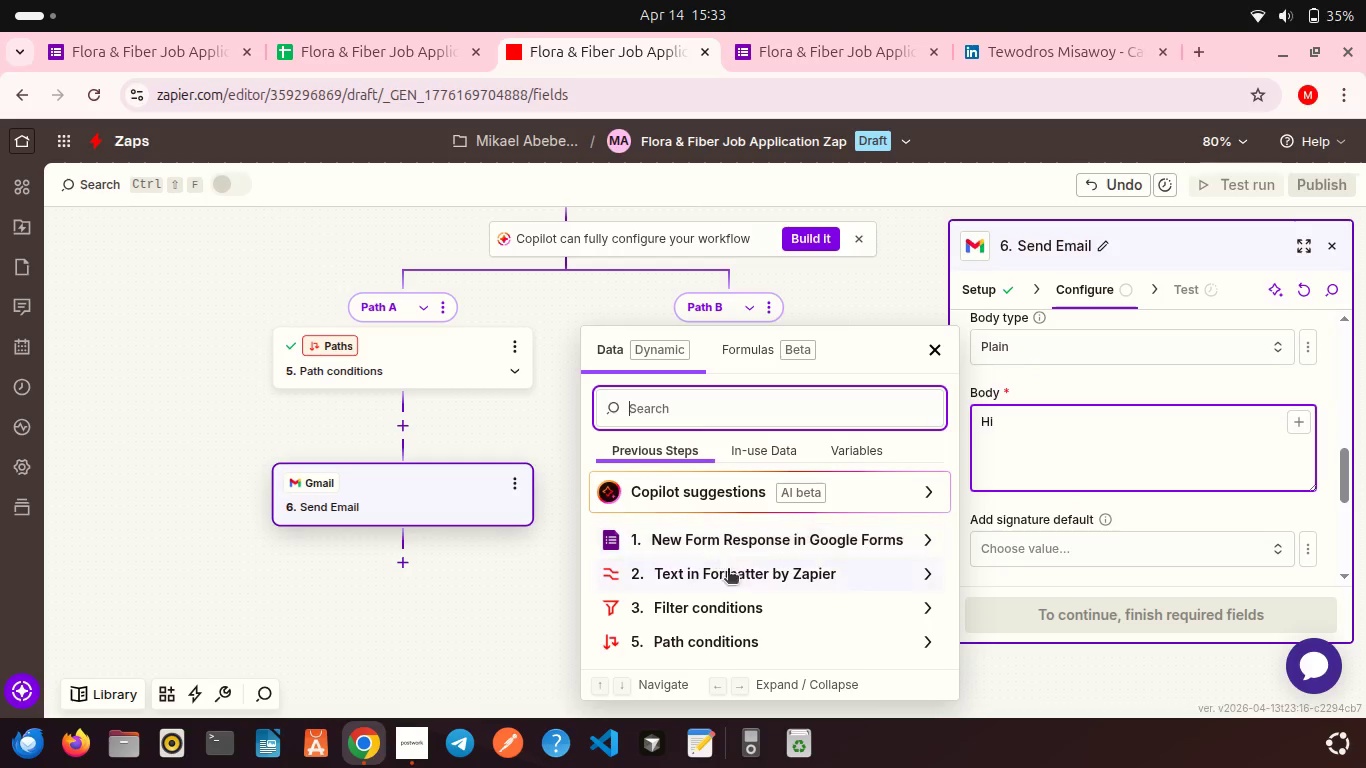 
left_click([733, 575])
 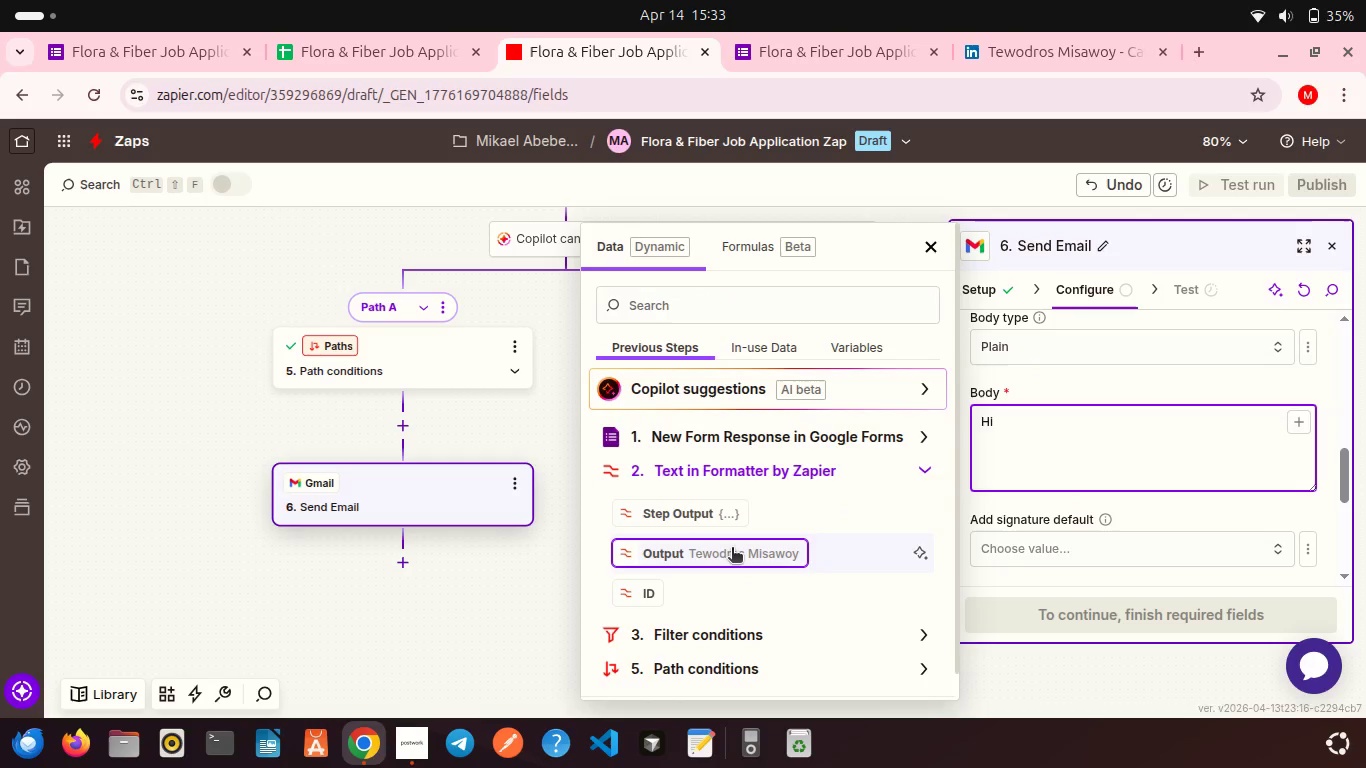 
left_click([732, 549])
 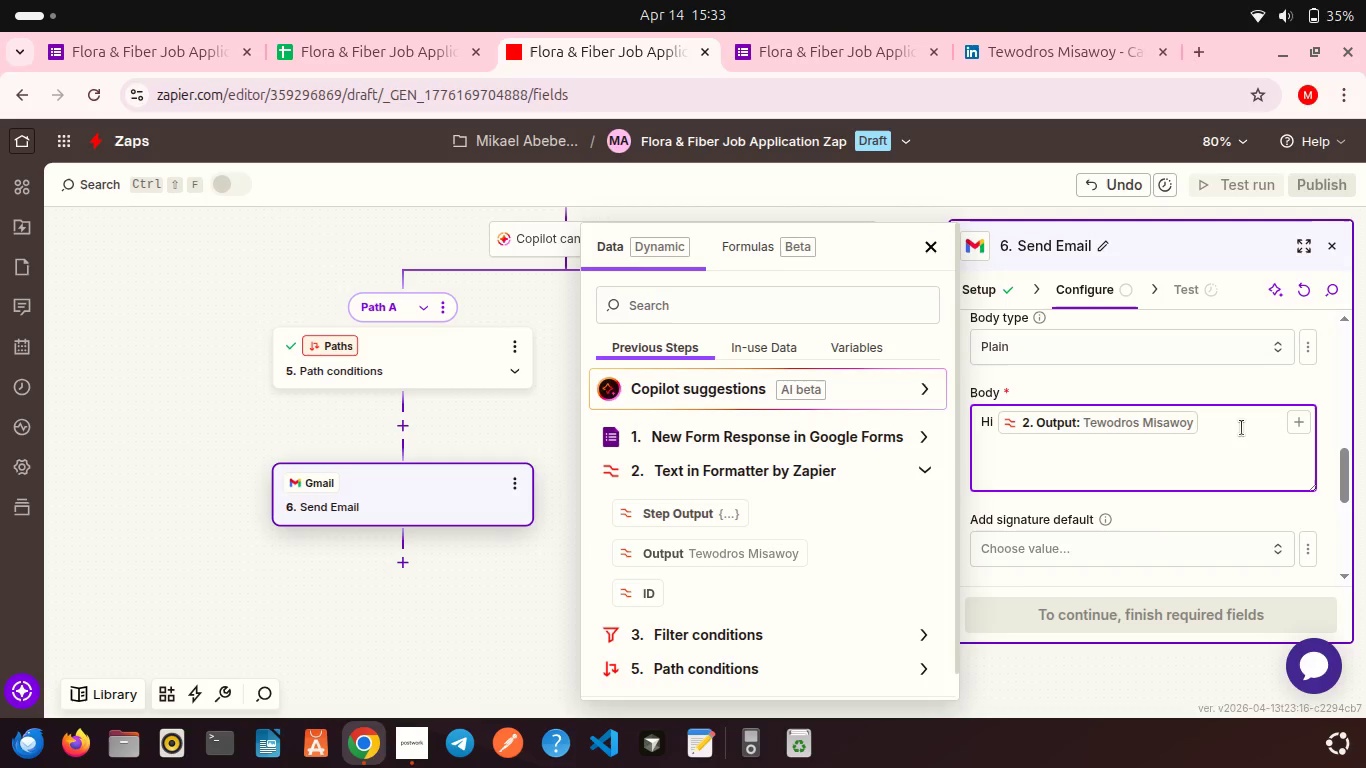 
key(Comma)
 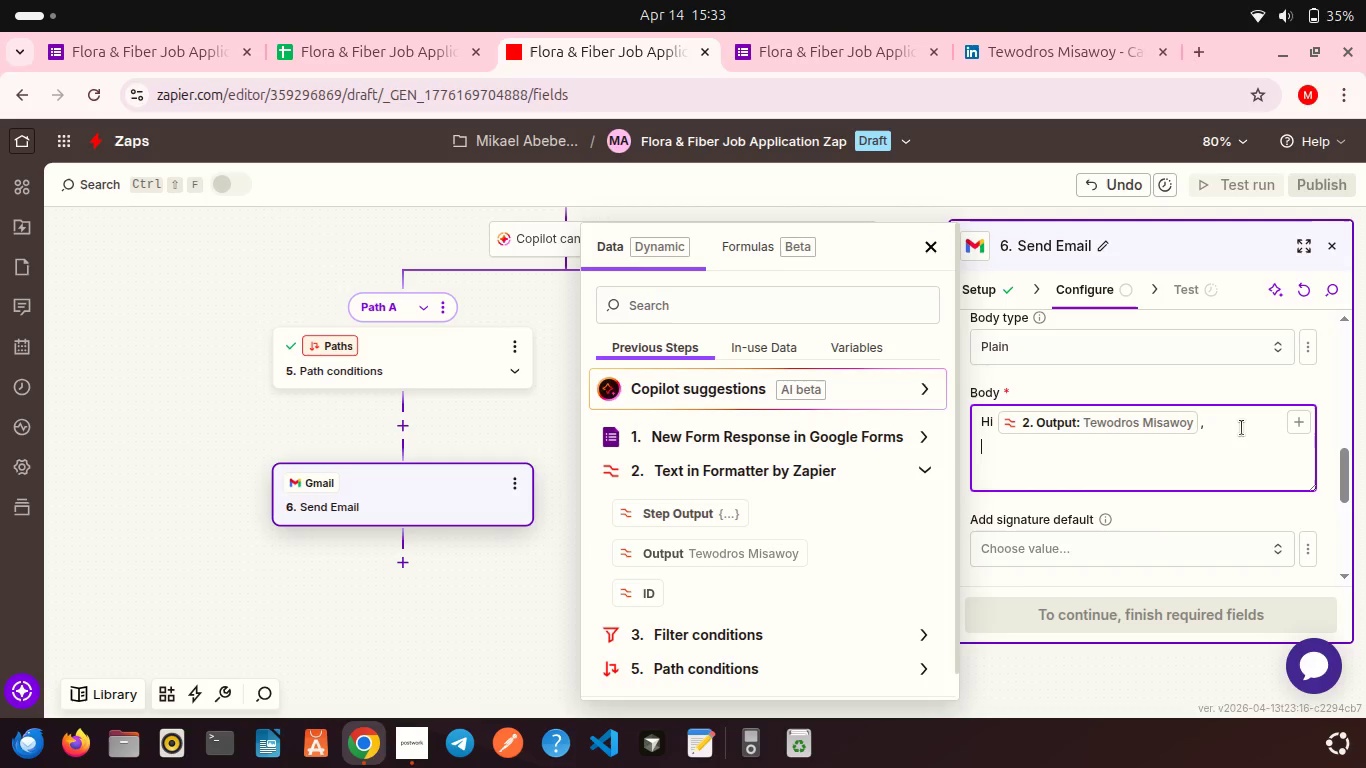 
key(Enter)
 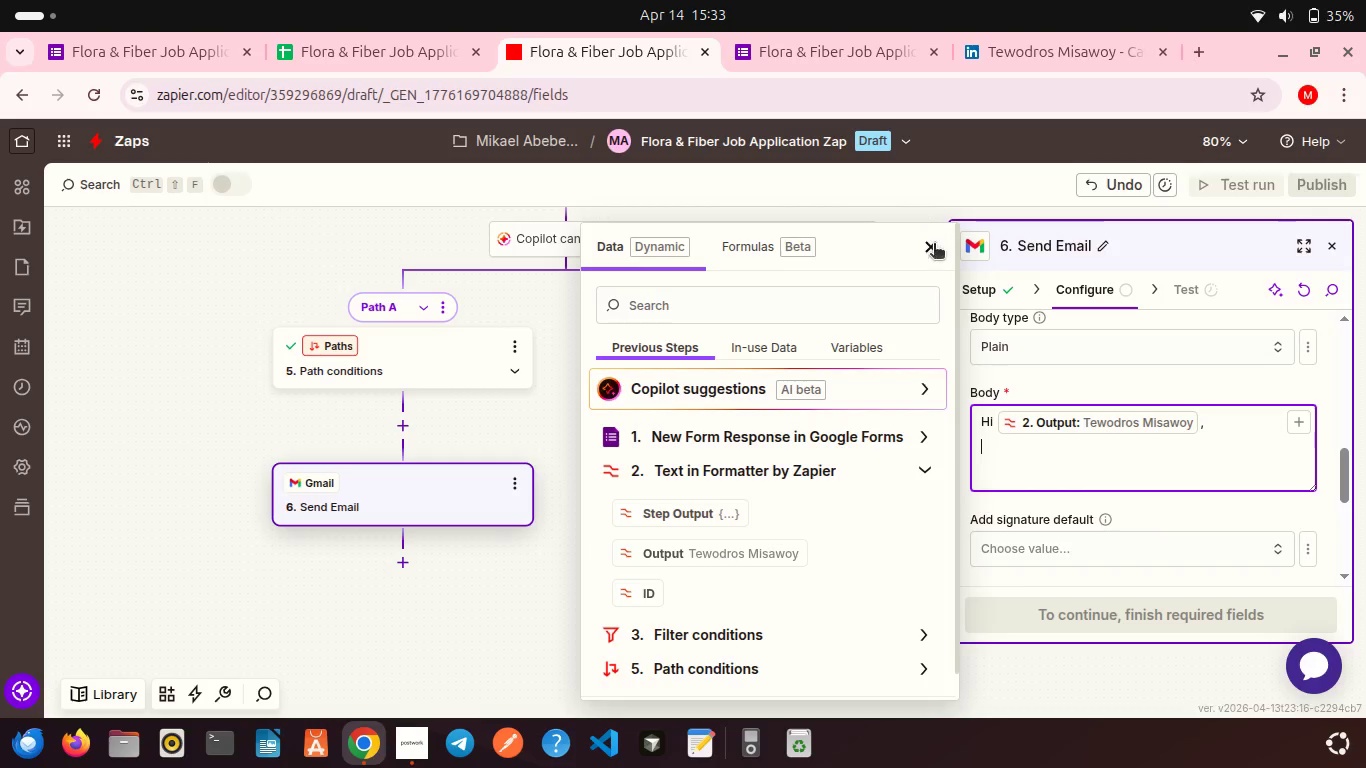 
left_click([934, 245])
 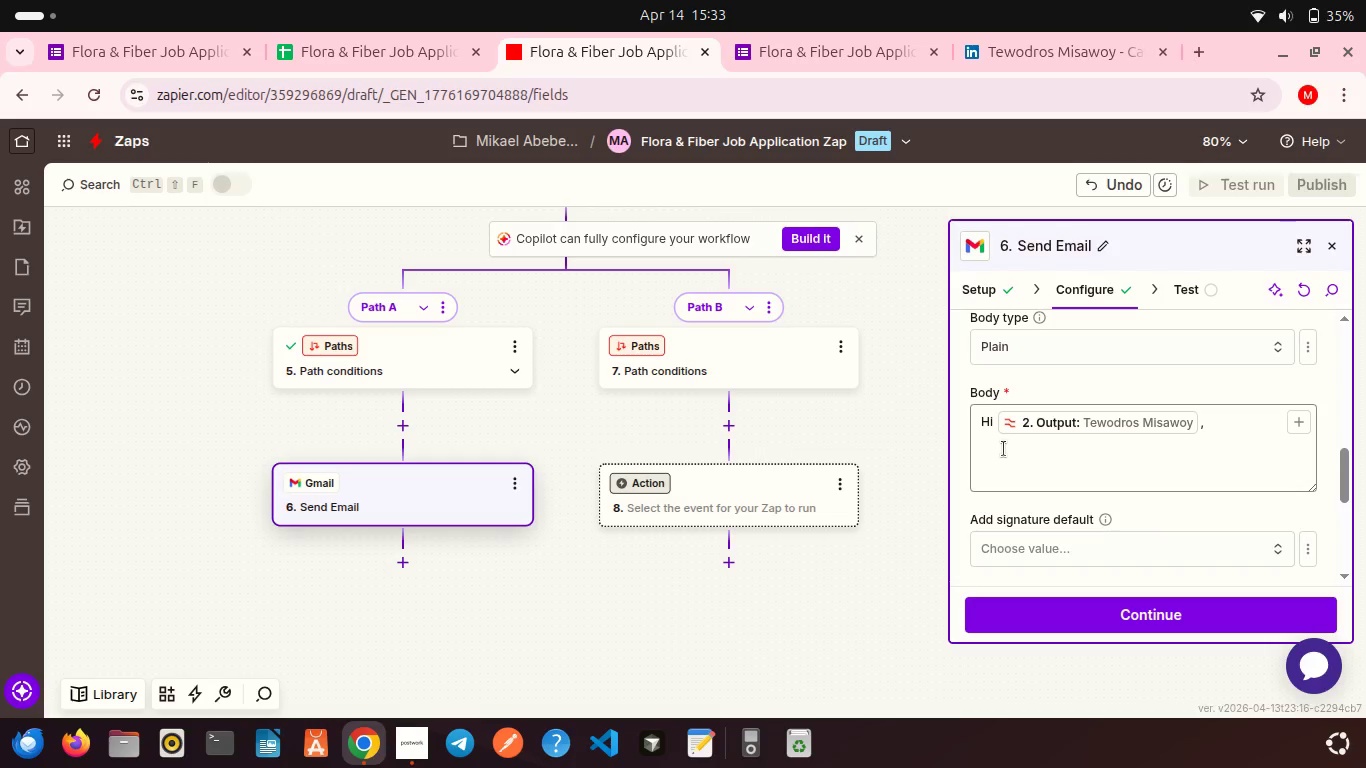 
left_click([1004, 449])
 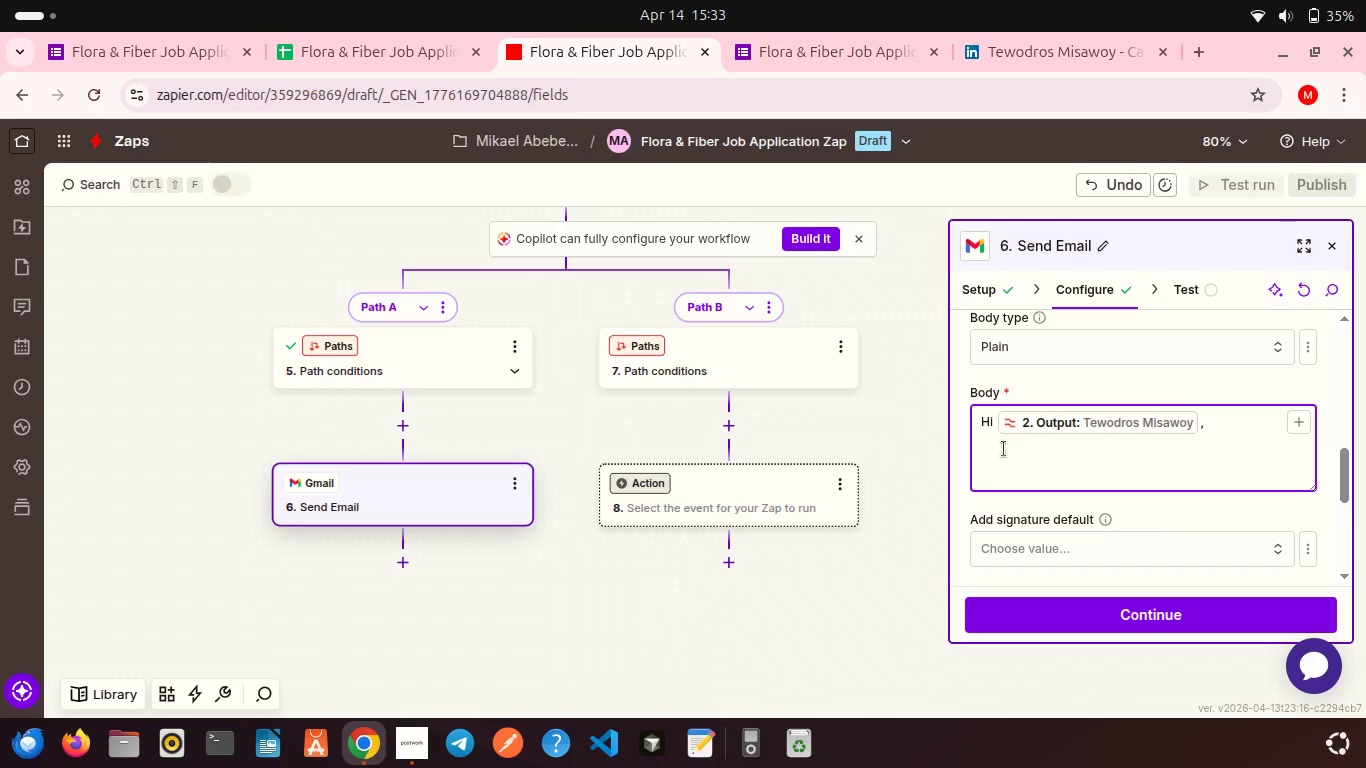 
key(Shift+Enter)
 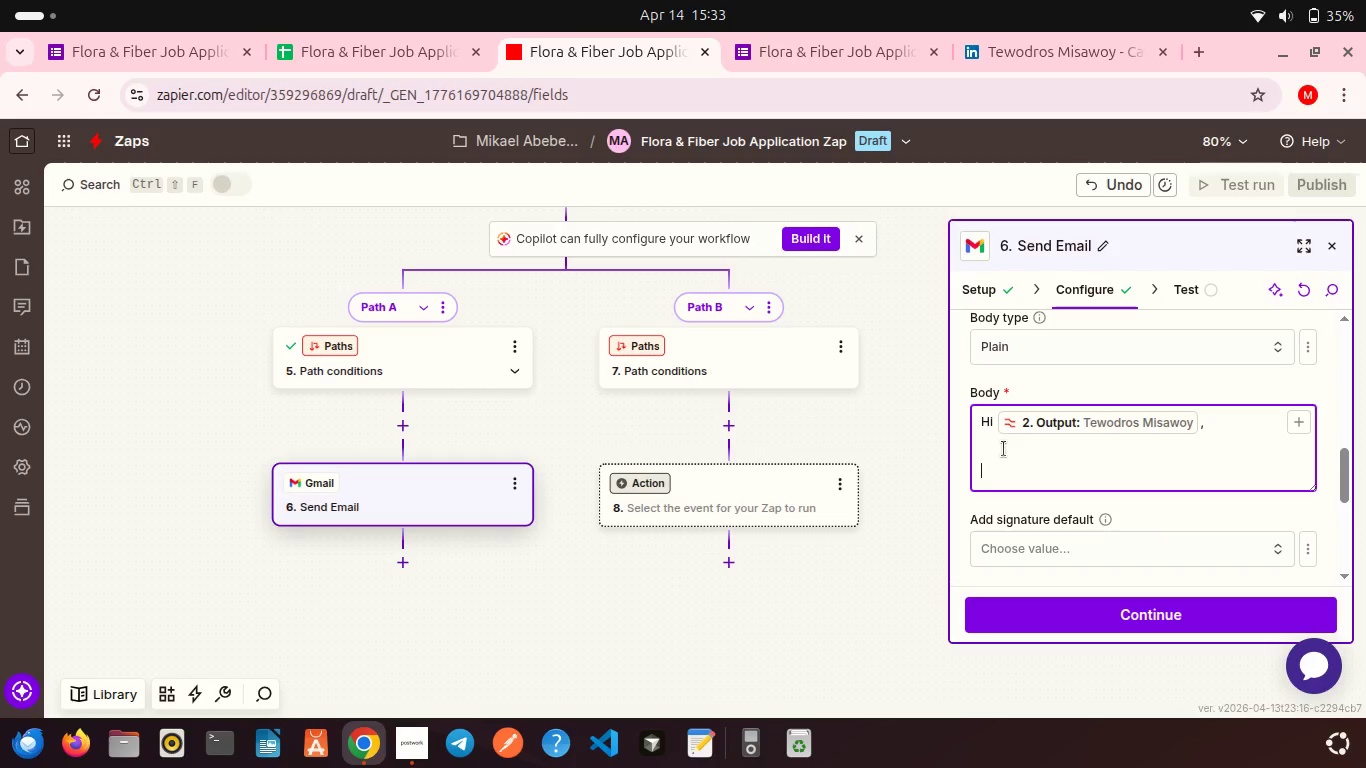 
type(Thank you for aa)
key(Backspace)
type(pplying to Flora & Fiber.)
 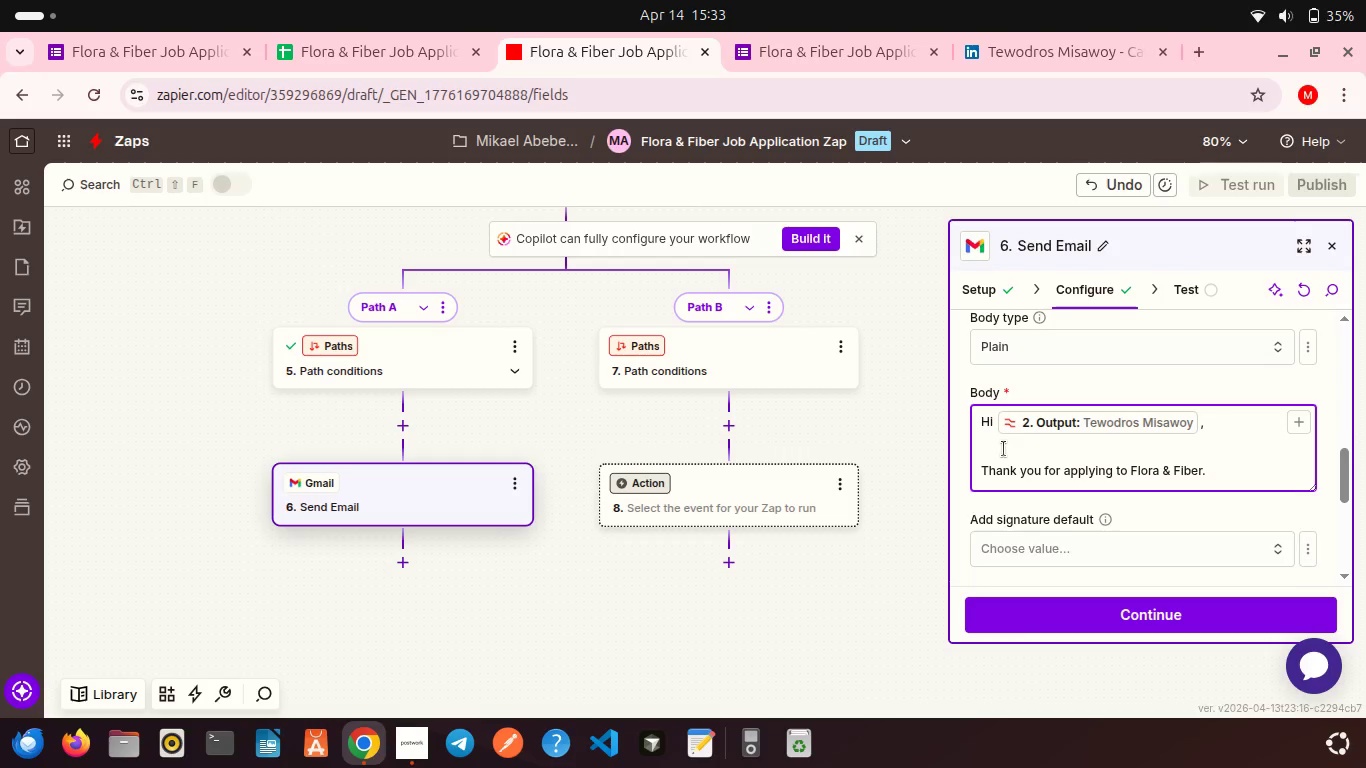 
key(Shift+Enter)
 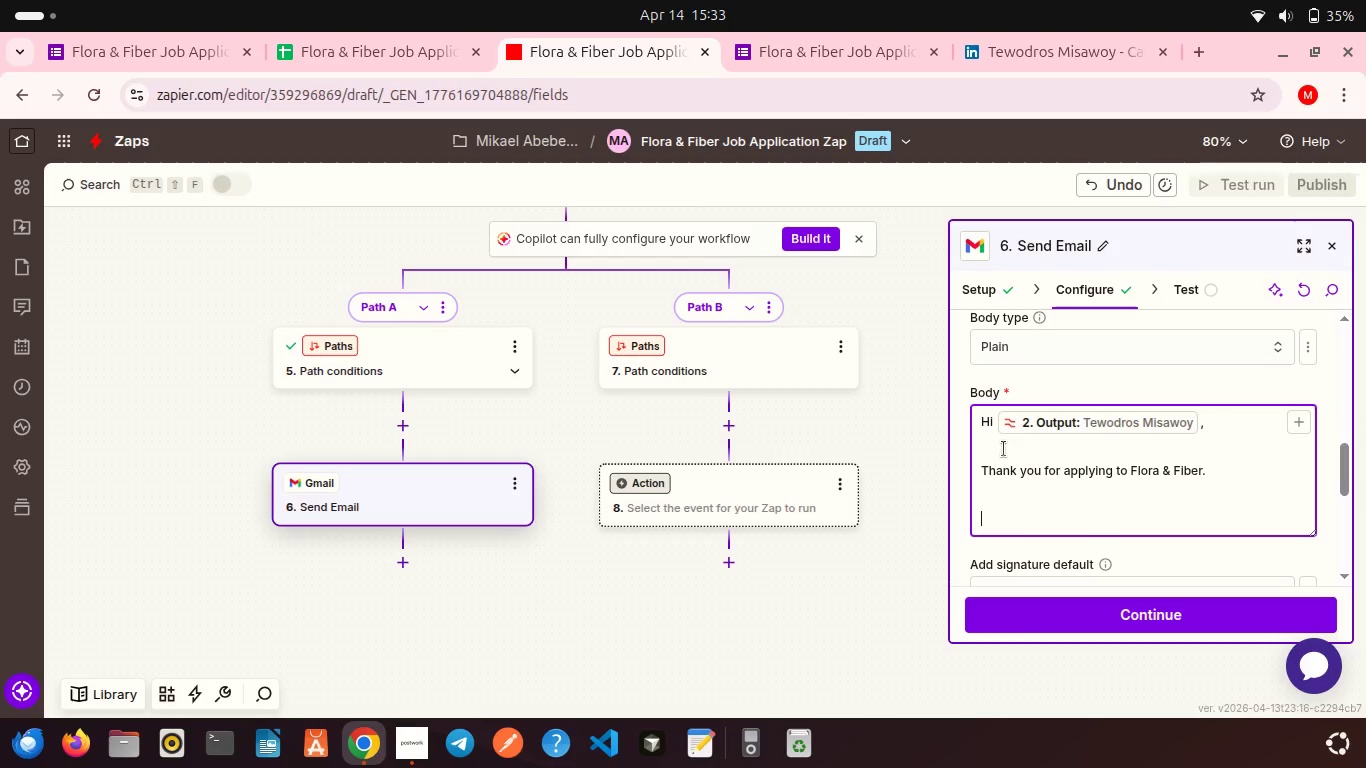 
key(Shift+Enter)
 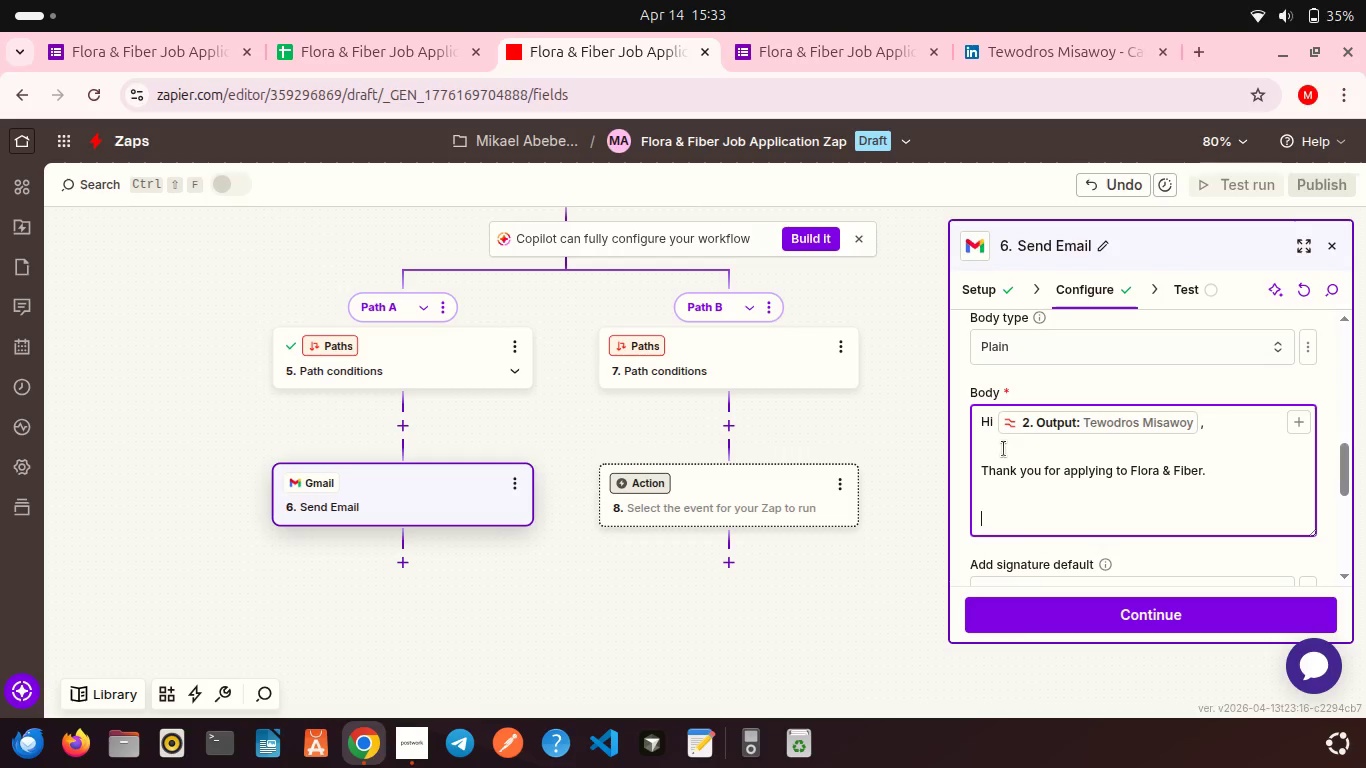 
type(We noticed your application is missing a Portfolio or LinkedIn link.)
 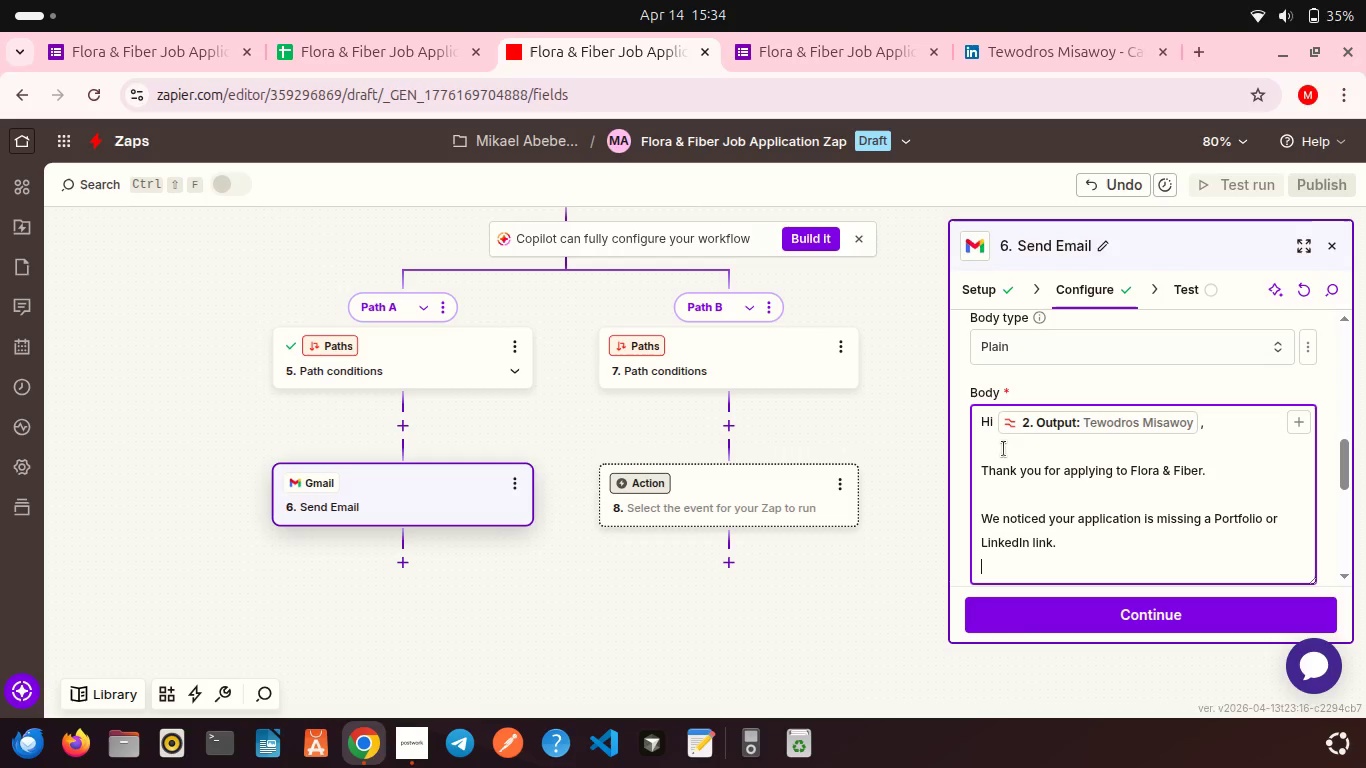 
key(Shift+Enter)
 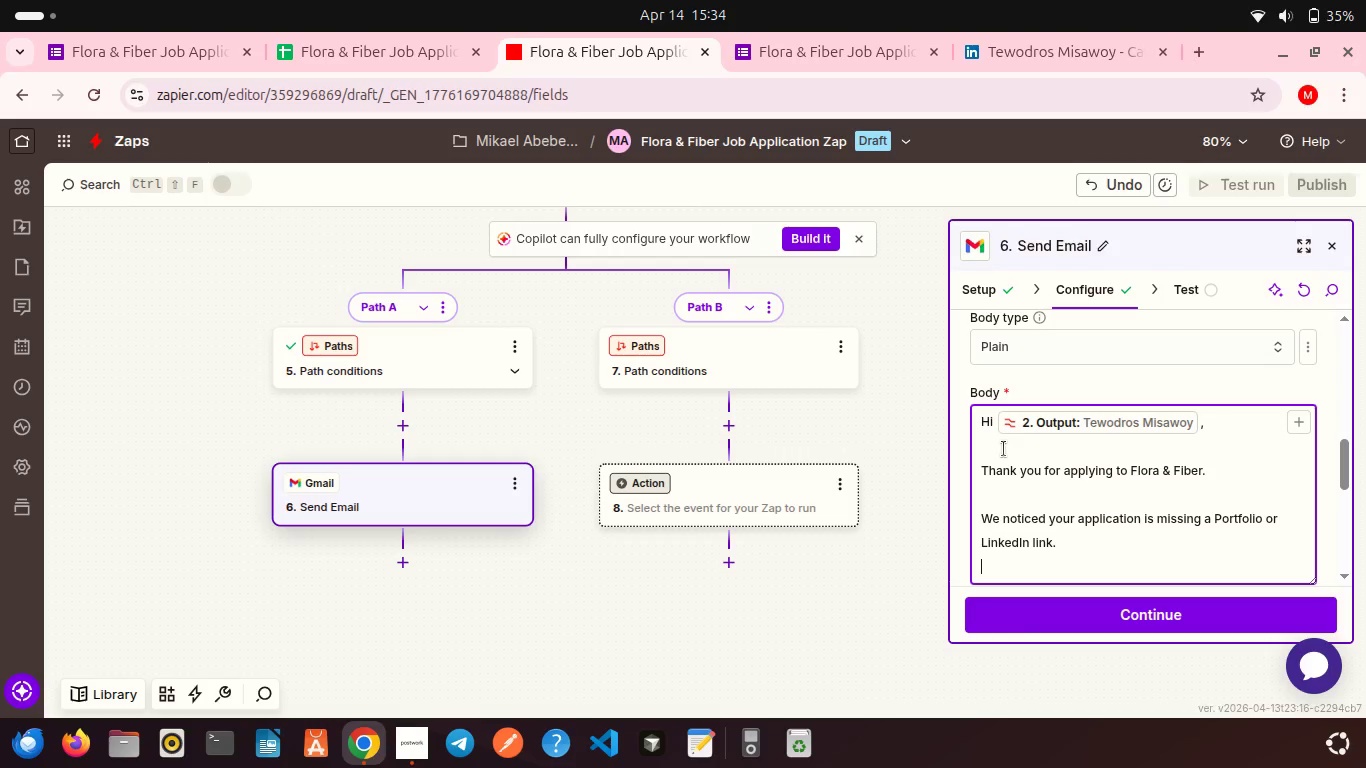 
type(Please resubmit your application with this information so we can continue reviewing your profile.)
 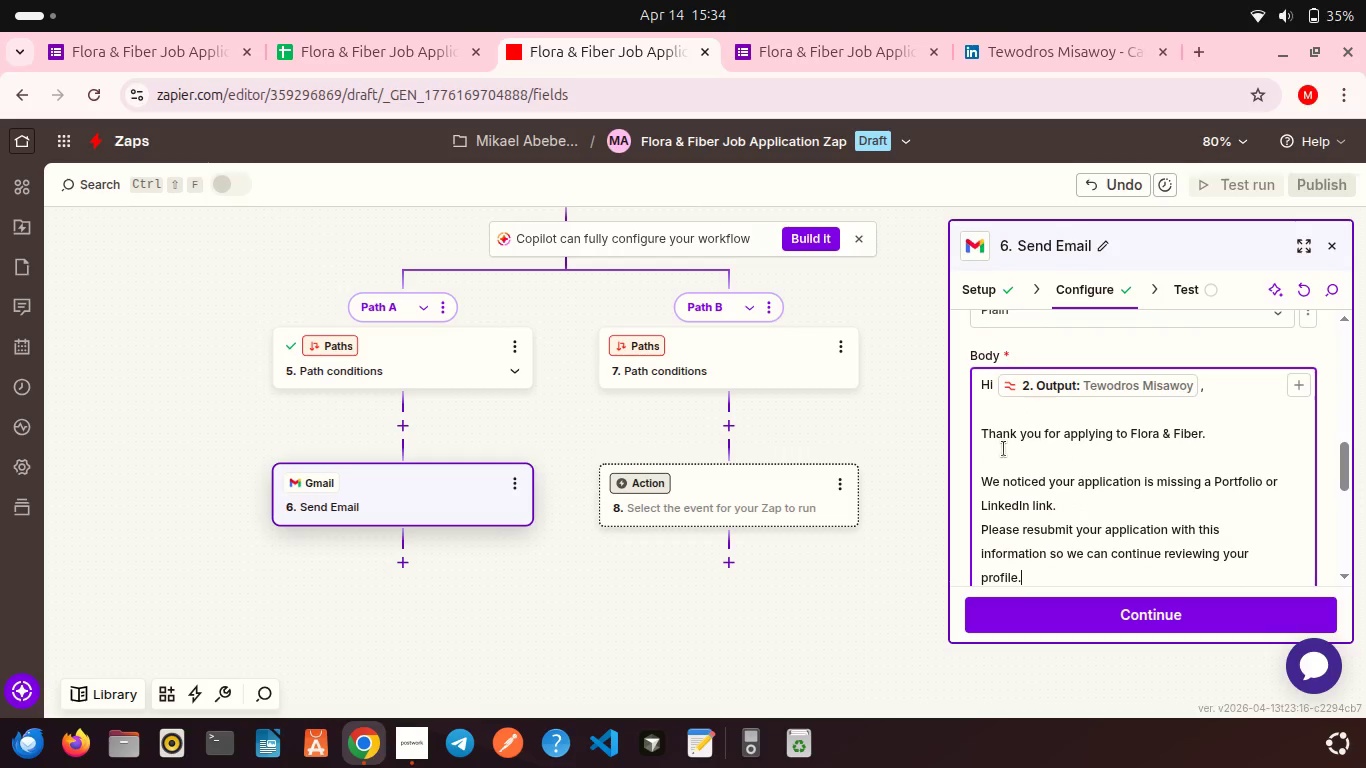 
key(Shift+Enter)
 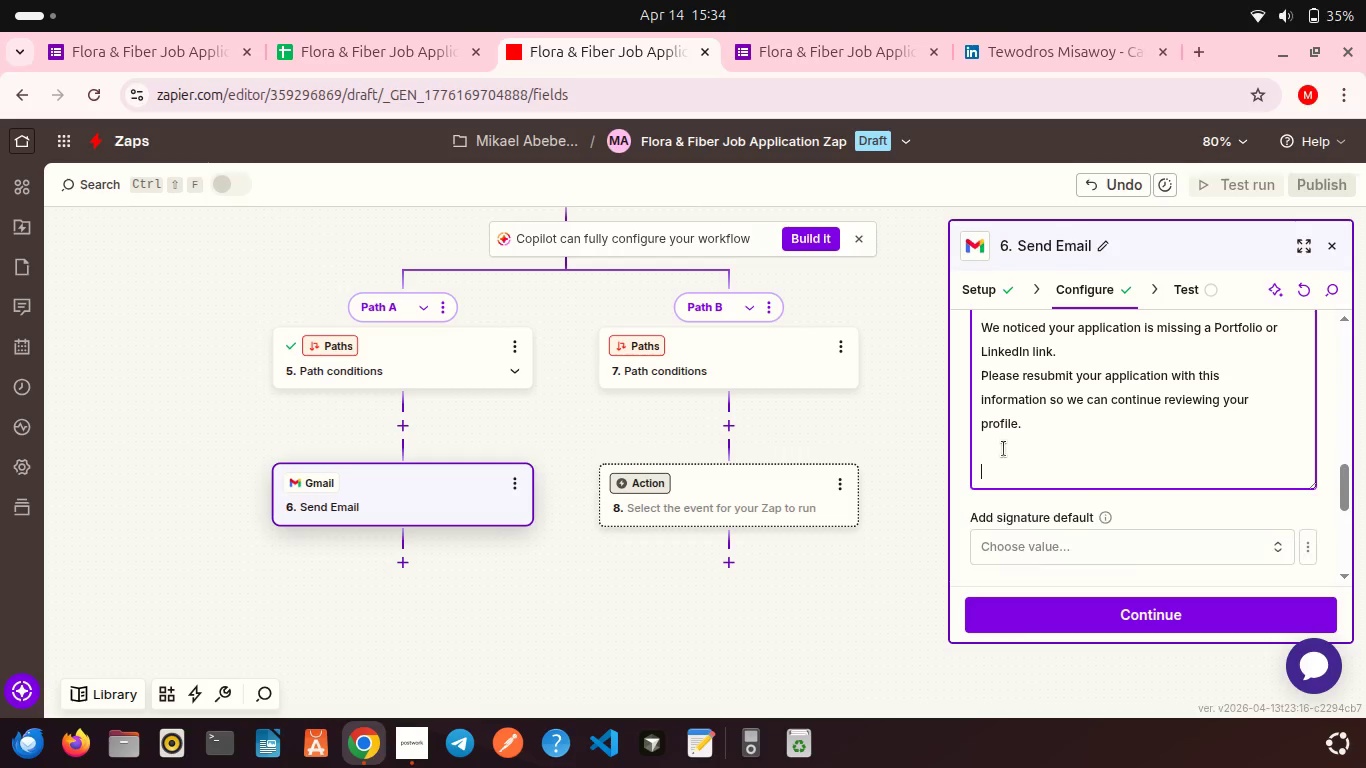 
key(Shift+Enter)
 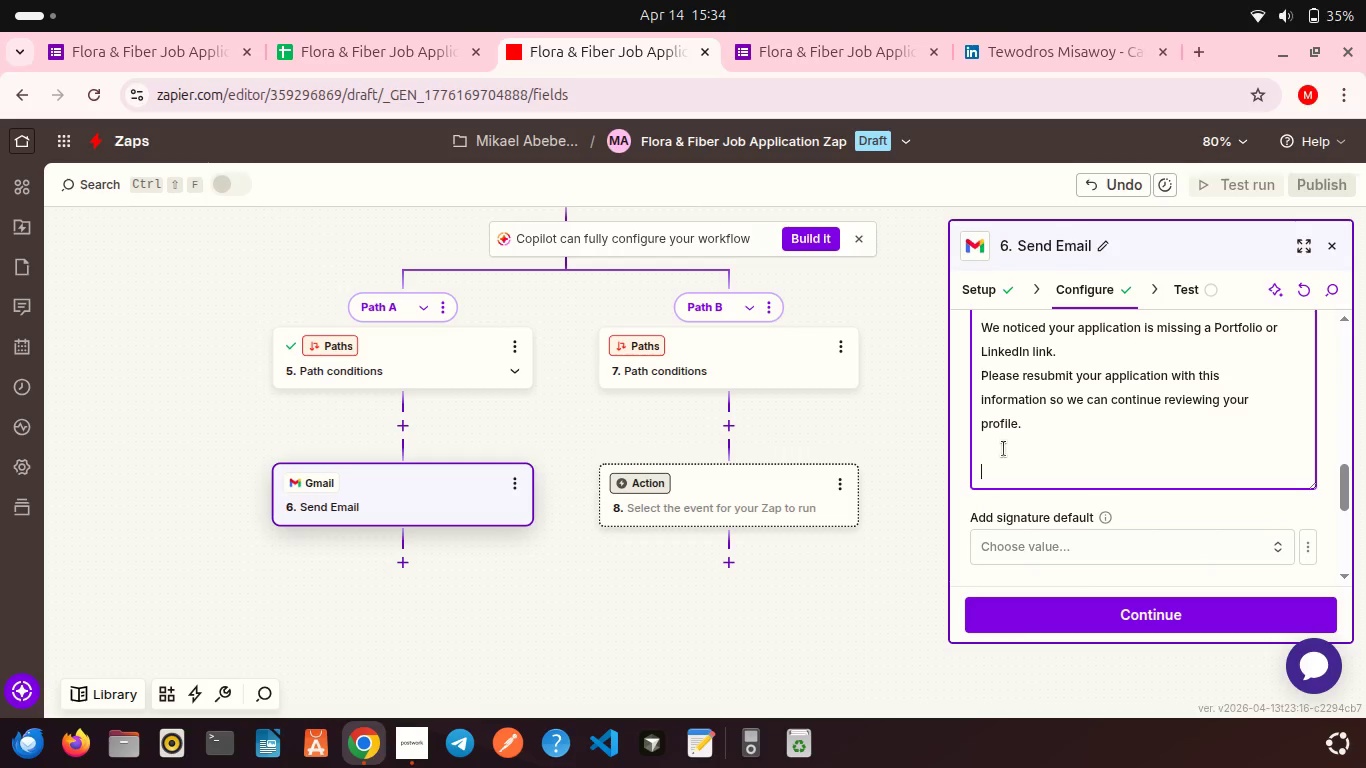 
type(Best reagards,"E)
key(Backspace)
key(Backspace)
 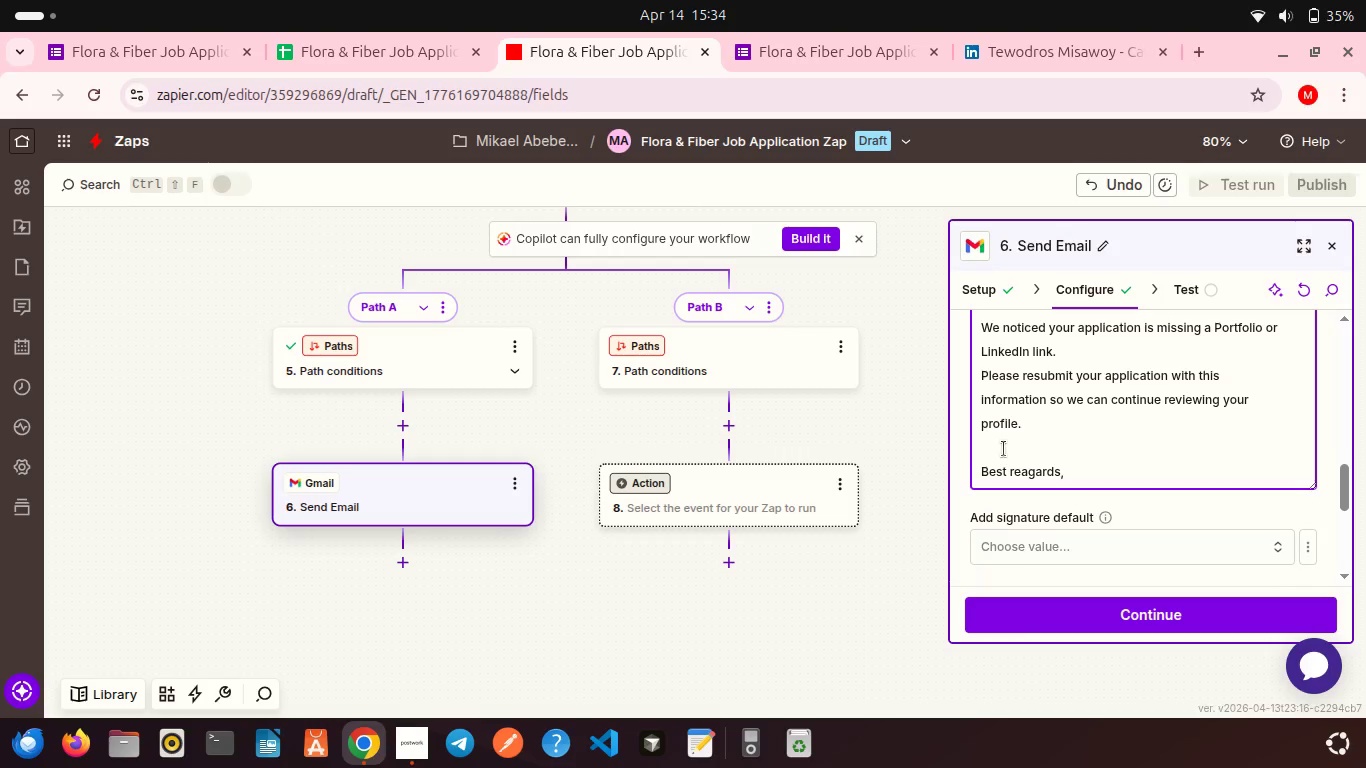 
key(Shift+Enter)
 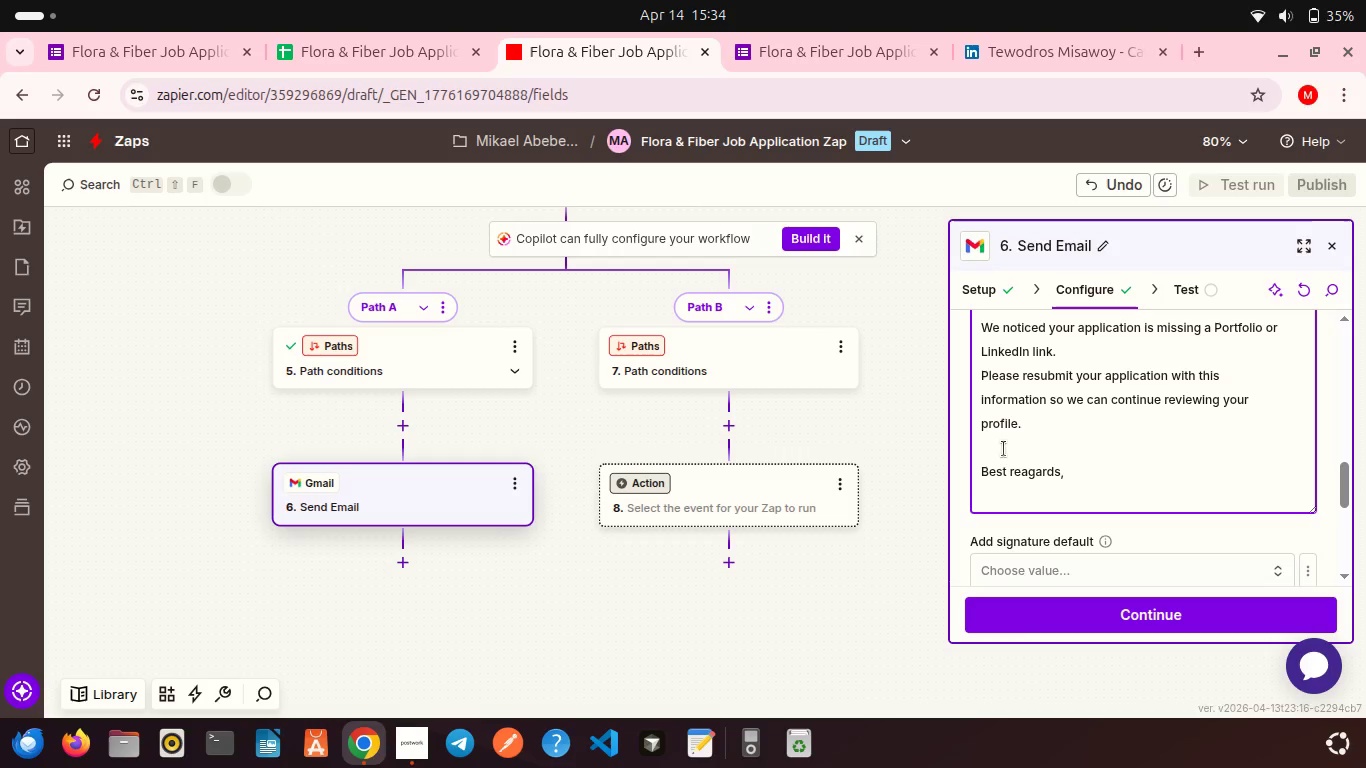 
type(Elena)
 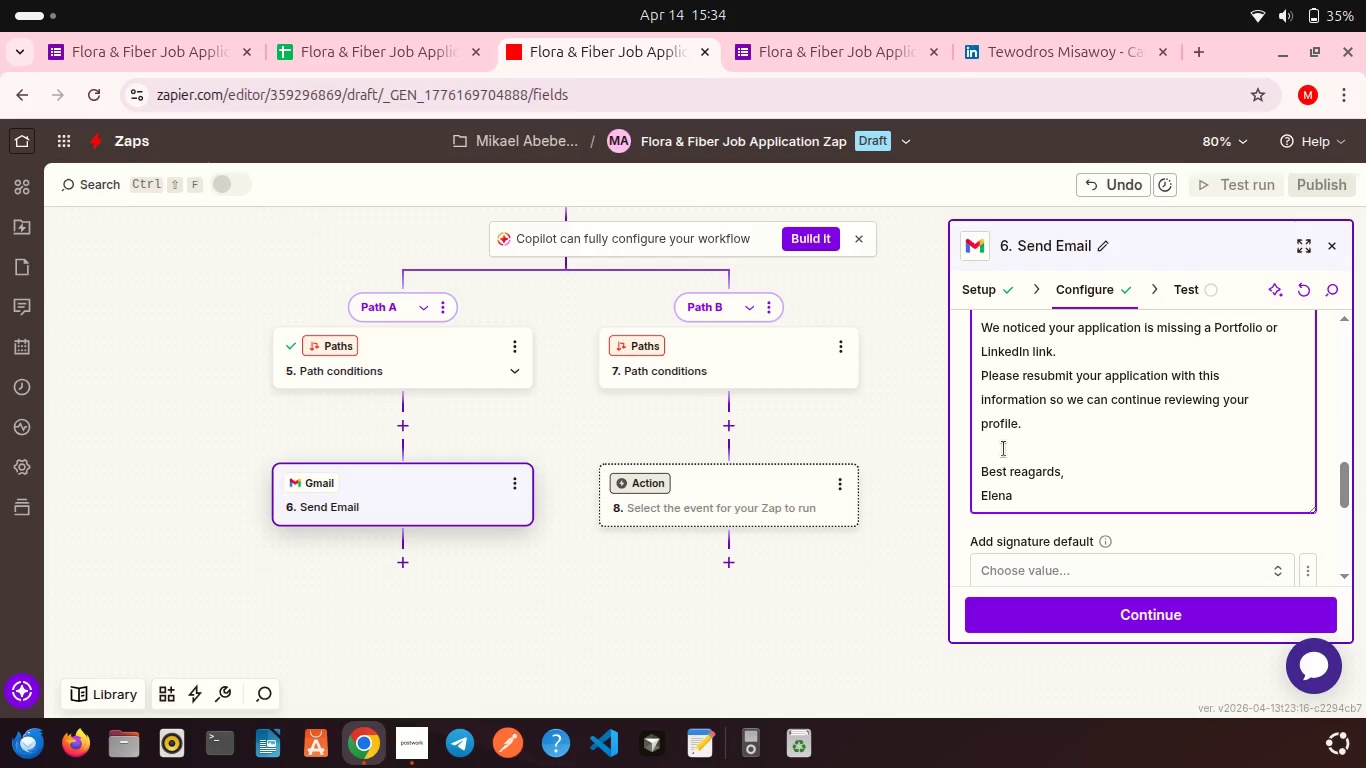 
key(Shift+Enter)
 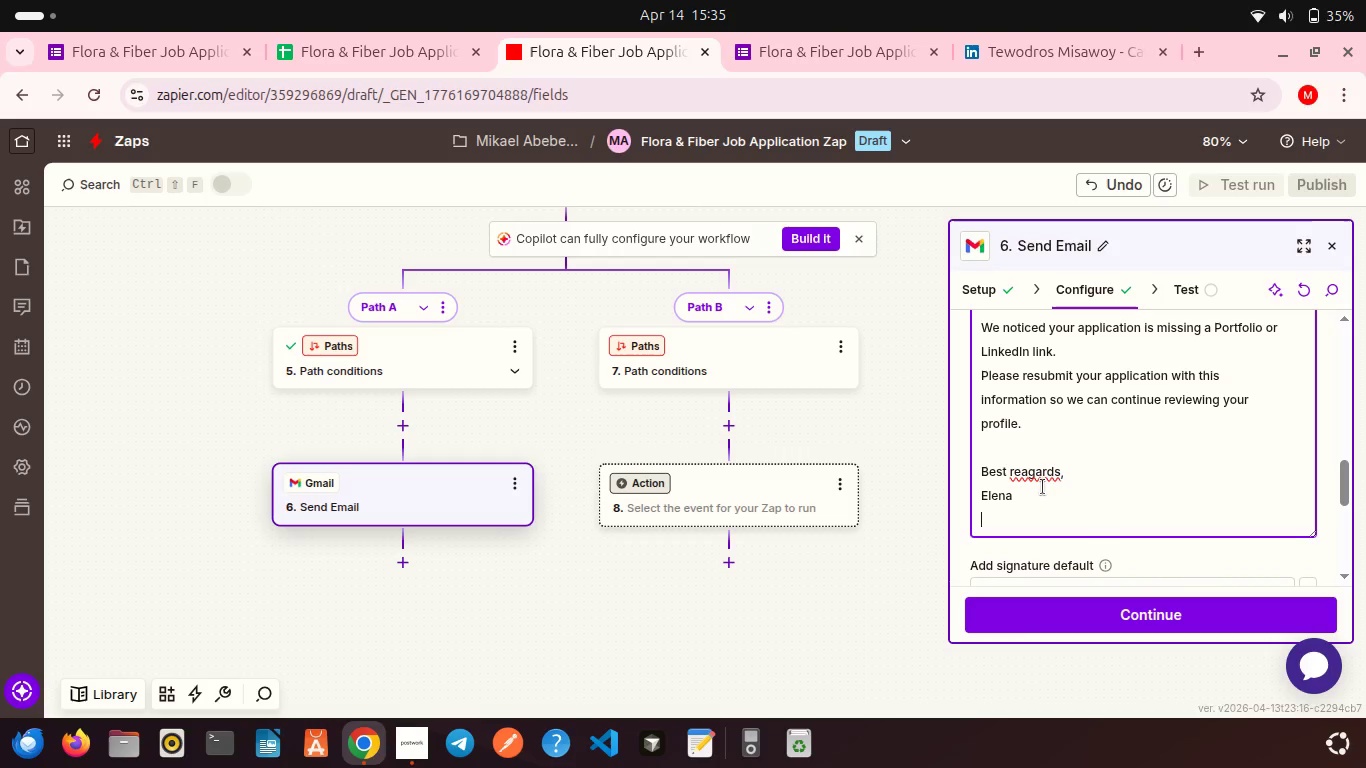 
left_click([1027, 471])
 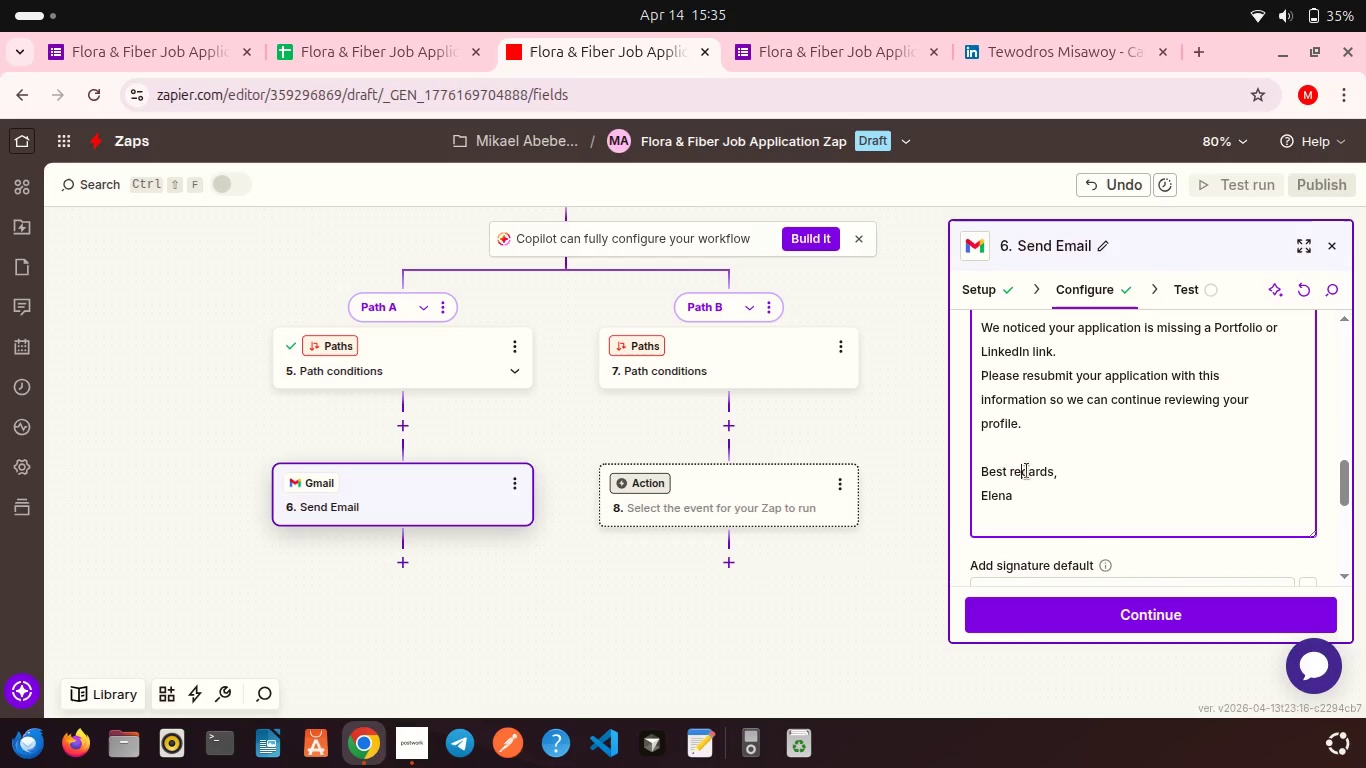 
key(Backspace)
 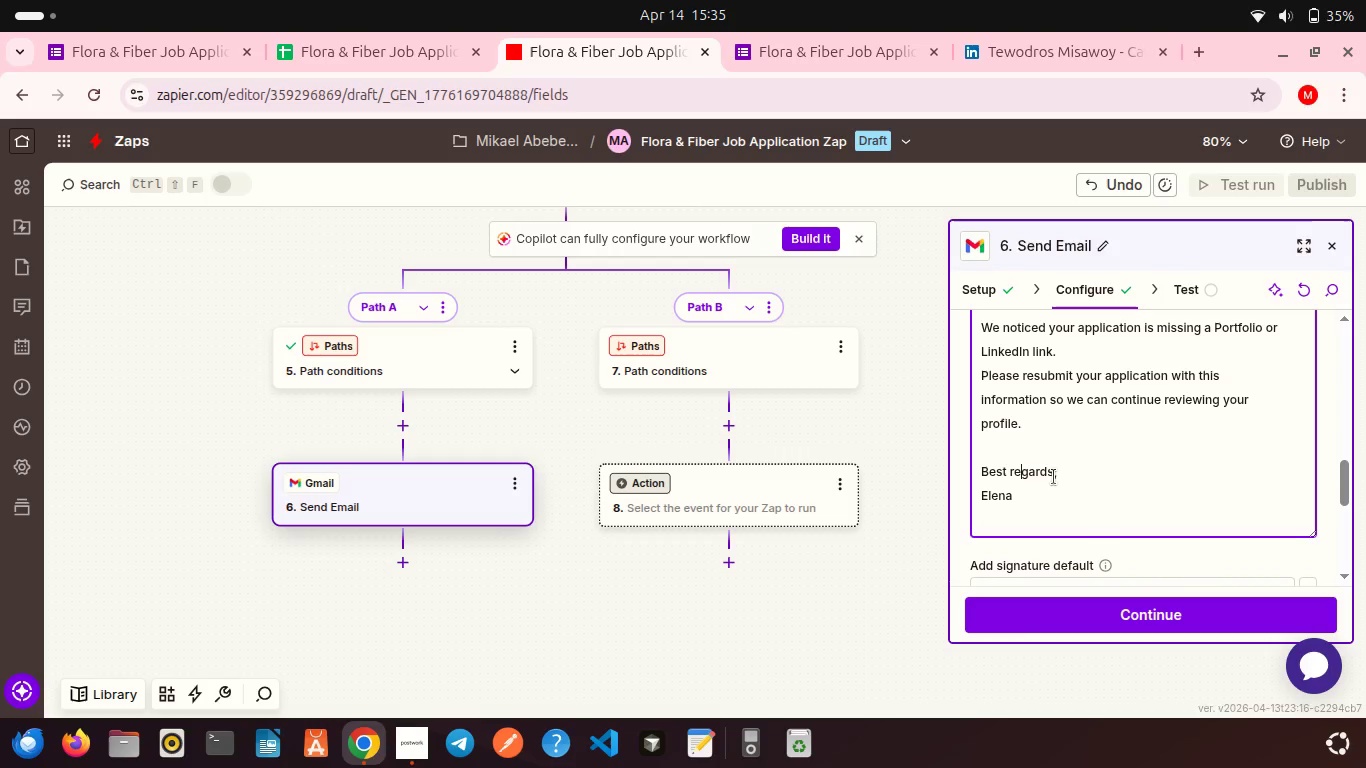 
left_click([1054, 477])
 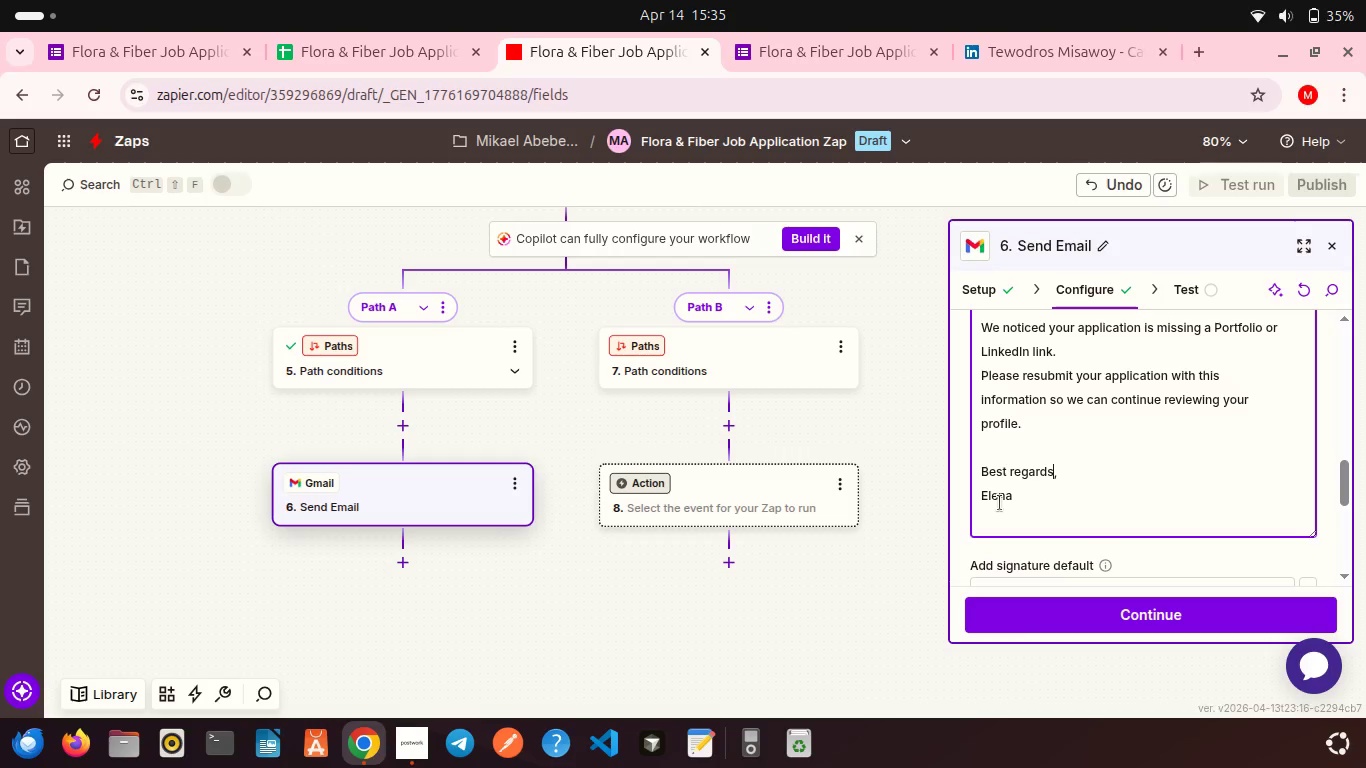 
left_click([1033, 499])
 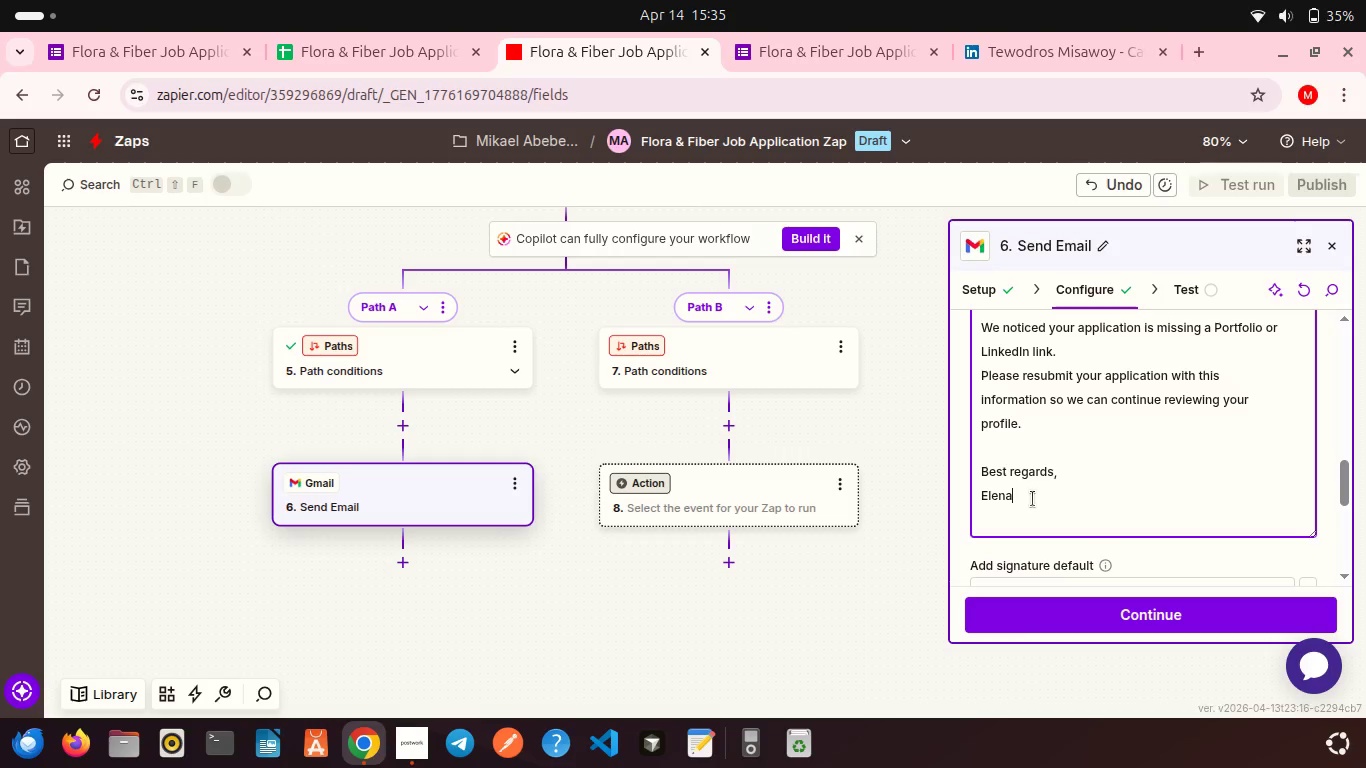 
key(Shift+Enter)
 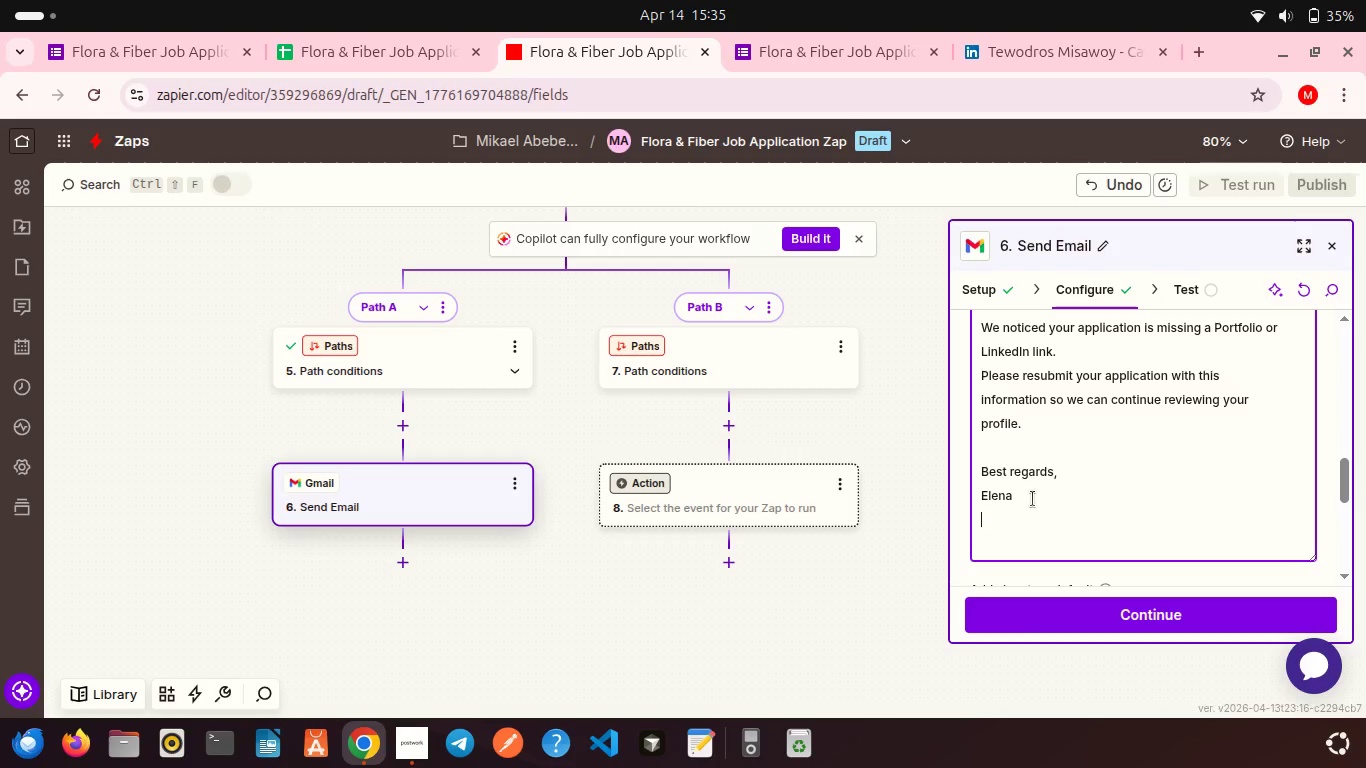 
type(Hr Manager)
 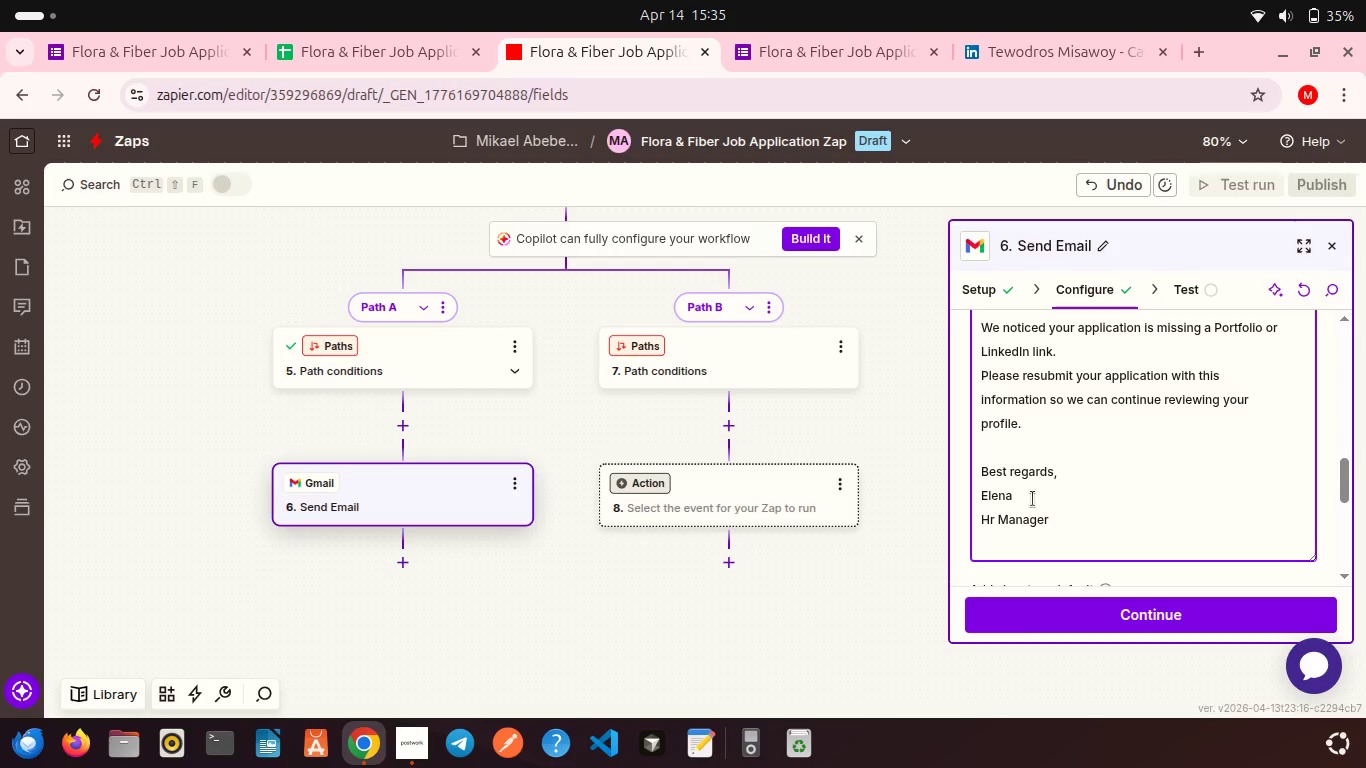 
key(Shift+Enter)
 